 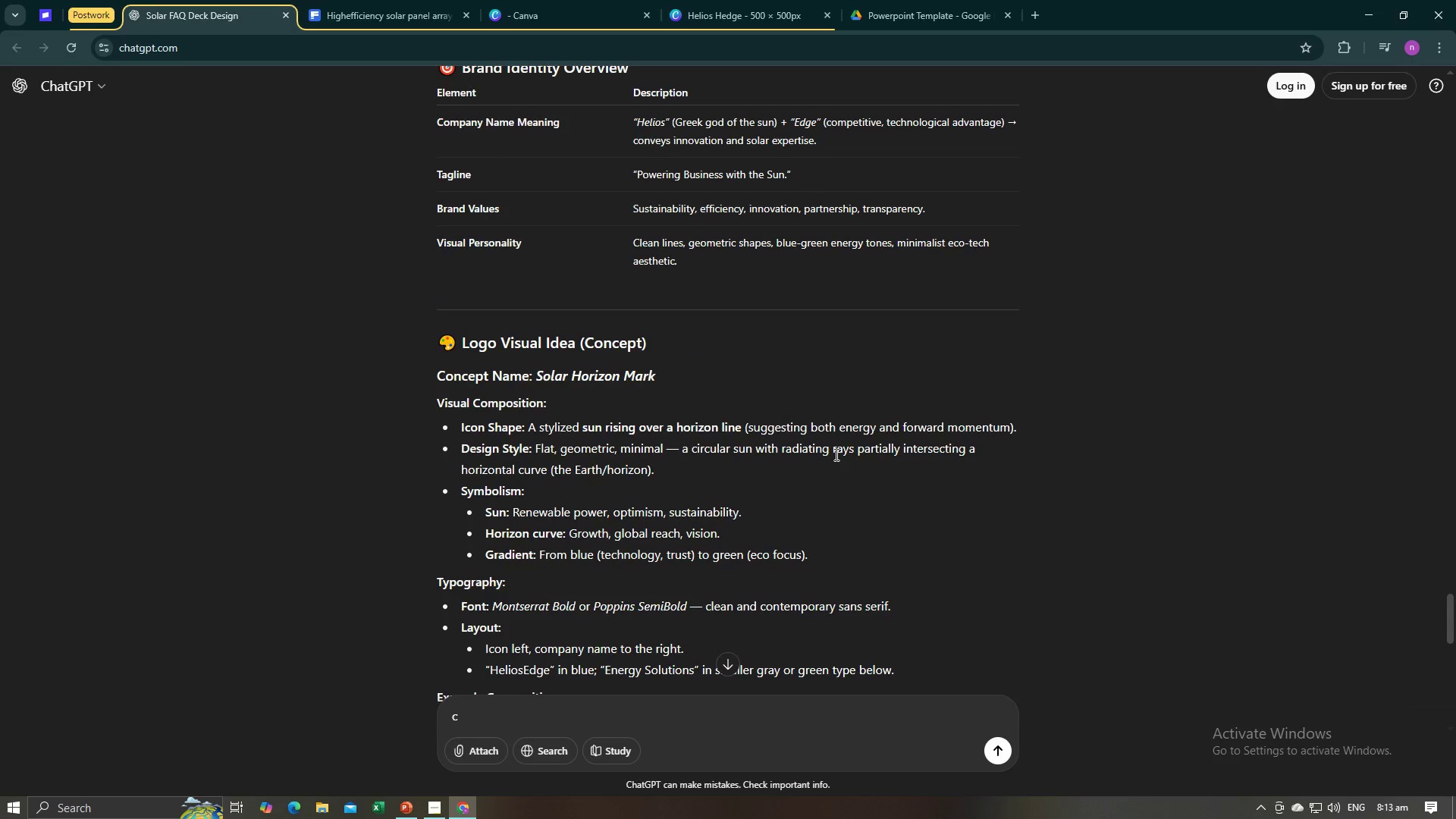 
scroll: coordinate [837, 459], scroll_direction: down, amount: 3.0
 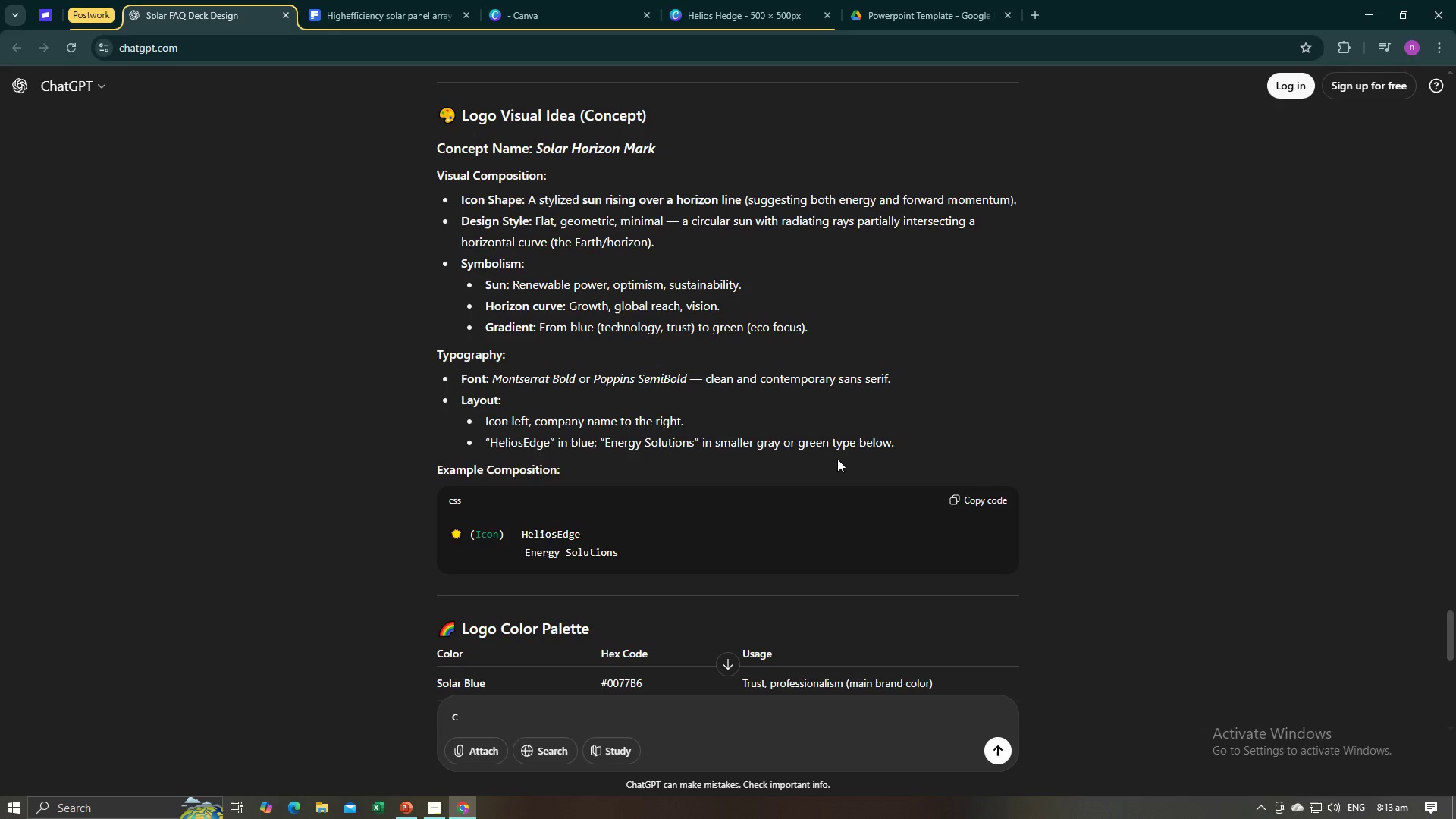 
scroll: coordinate [837, 459], scroll_direction: up, amount: 3.0
 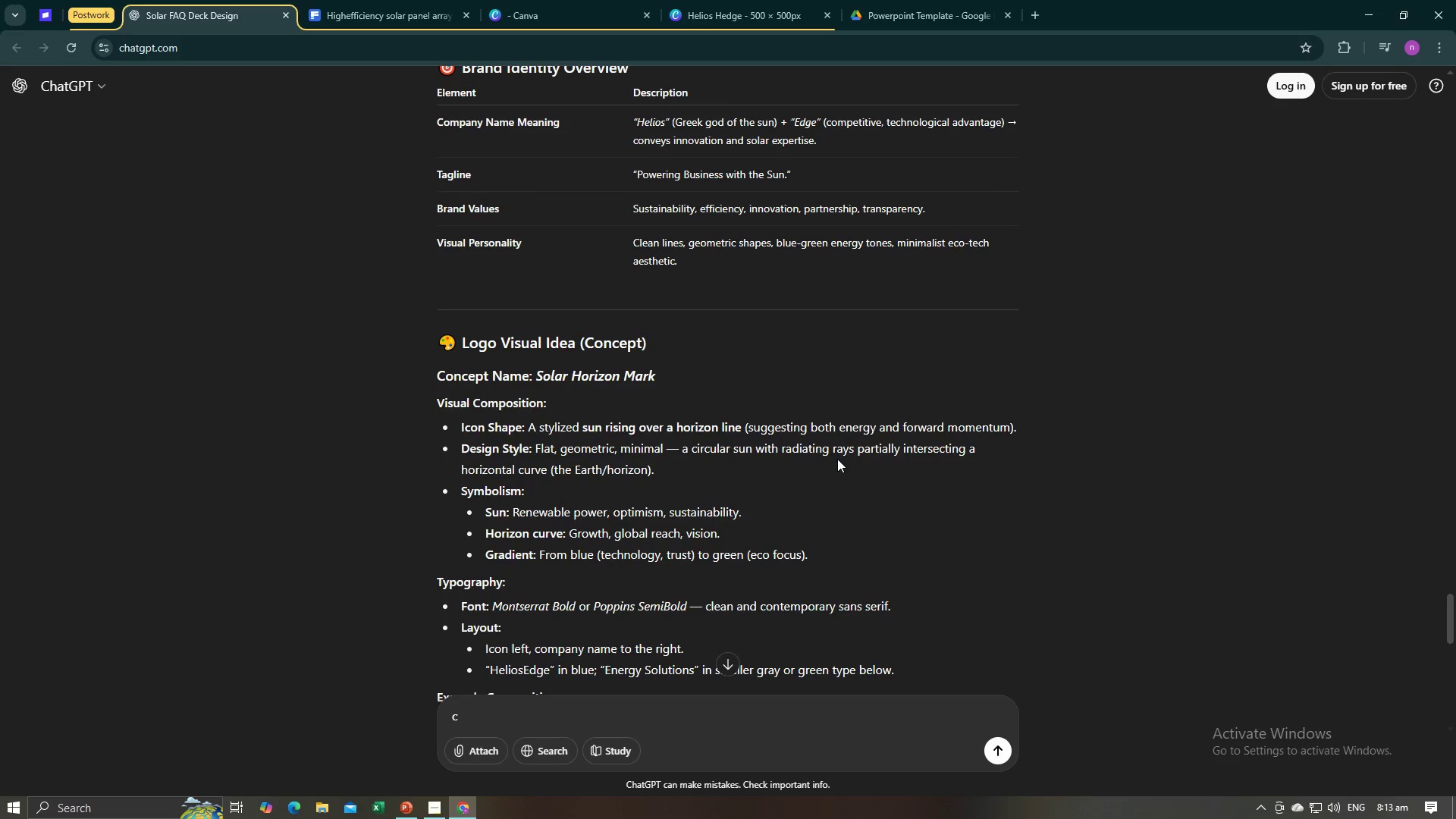 
key(Alt+AltLeft)
 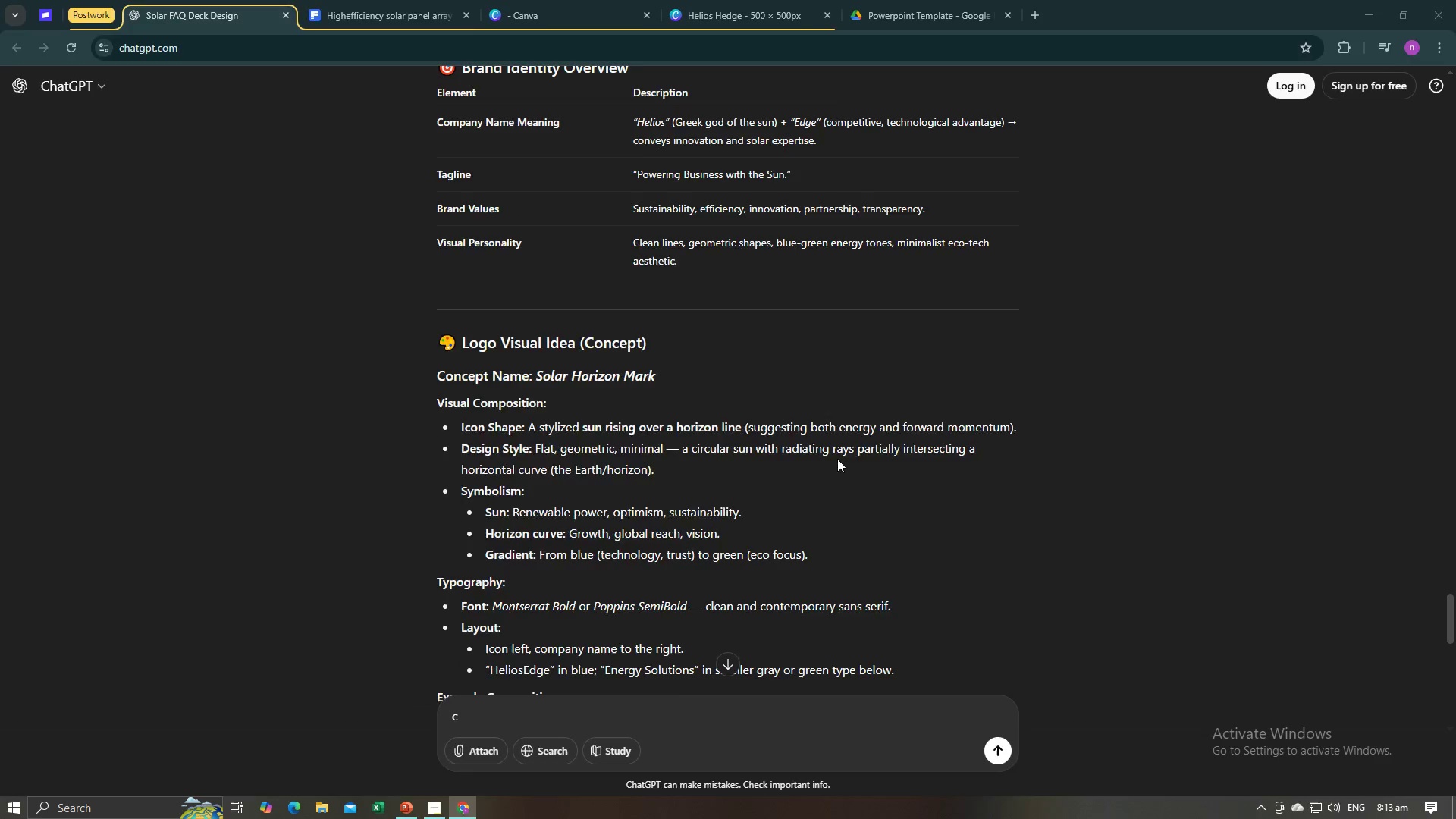 
key(Alt+Tab)
 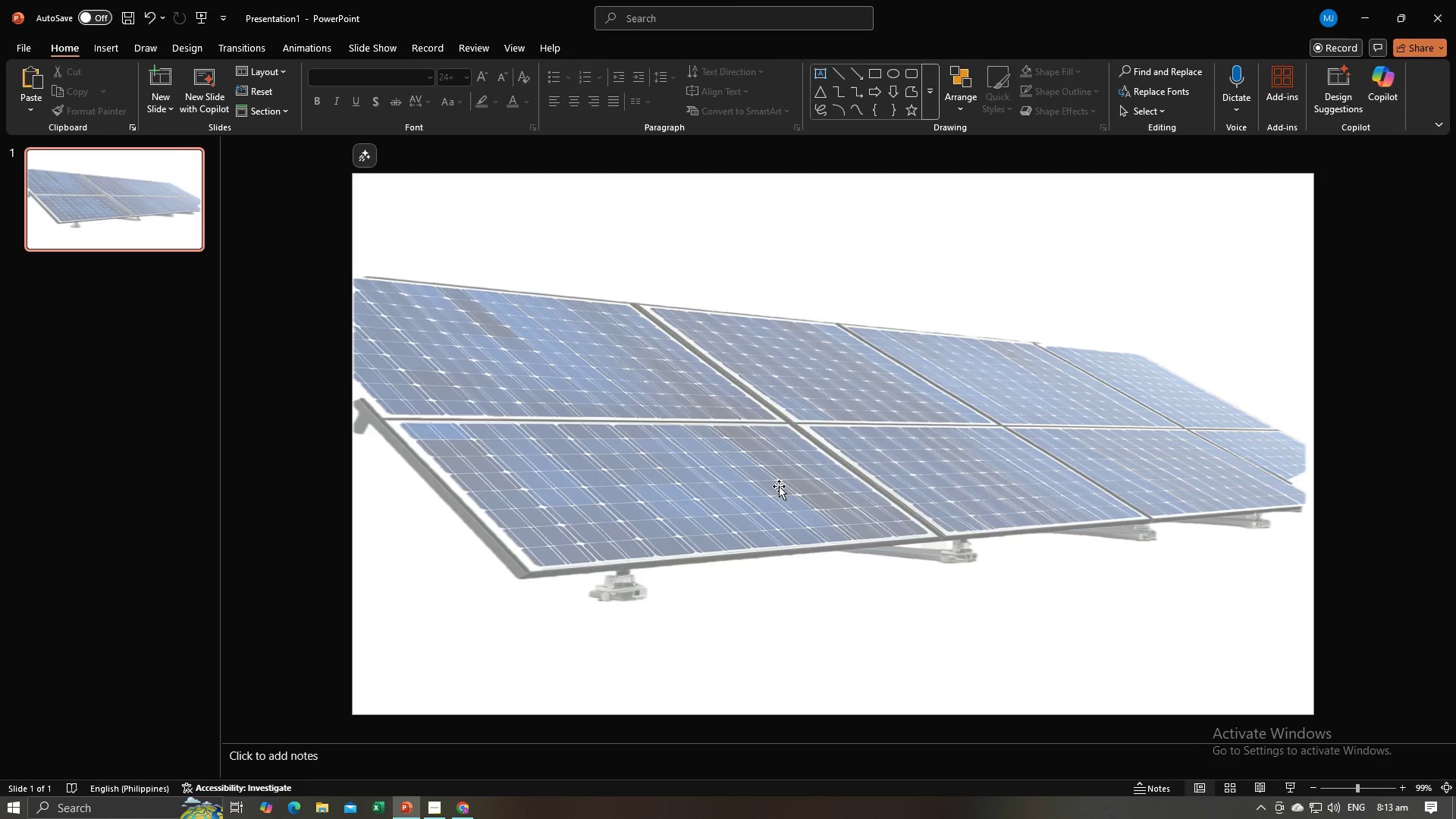 
key(Alt+AltLeft)
 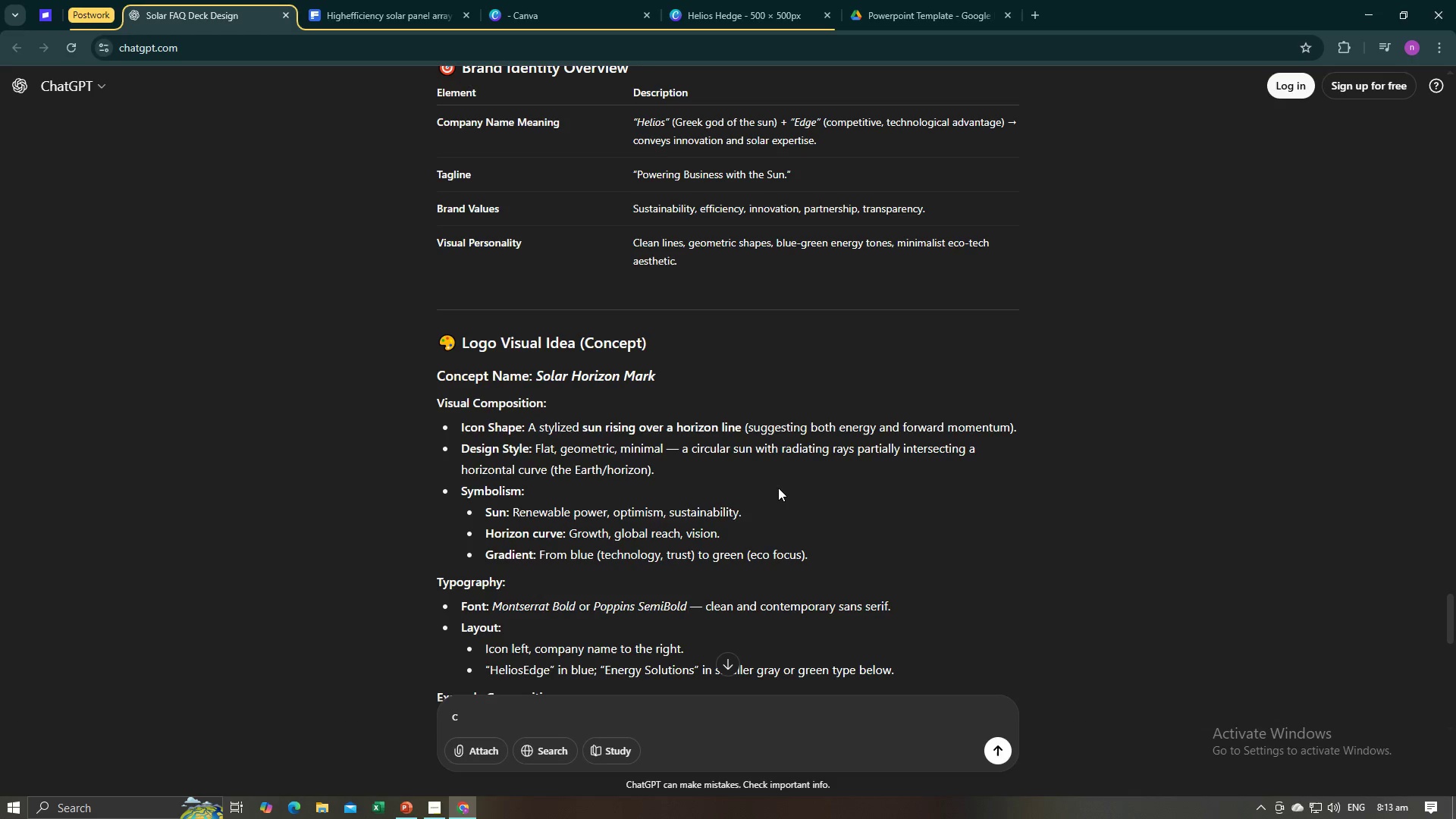 
key(Alt+Tab)
 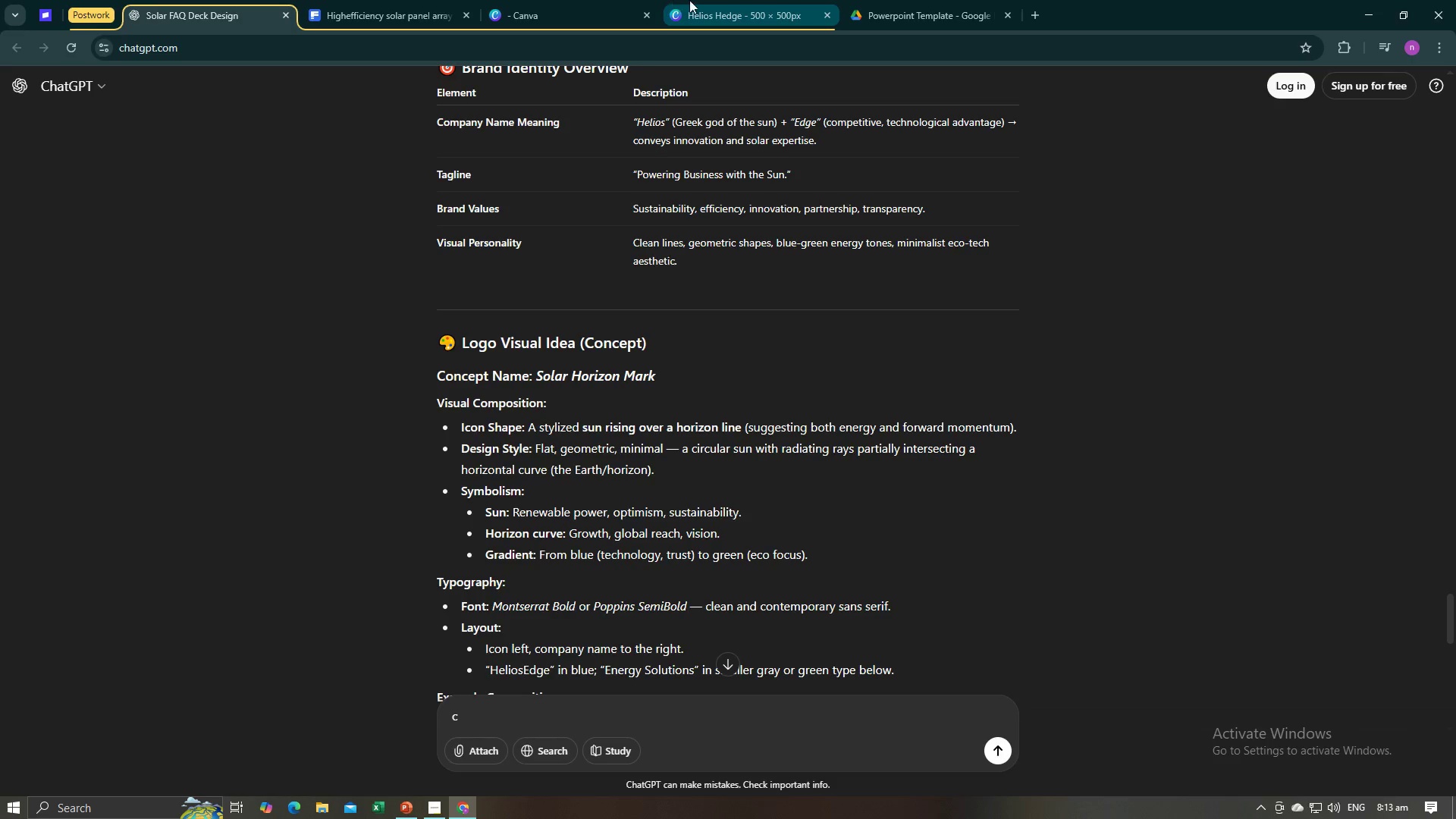 
left_click([694, 0])
 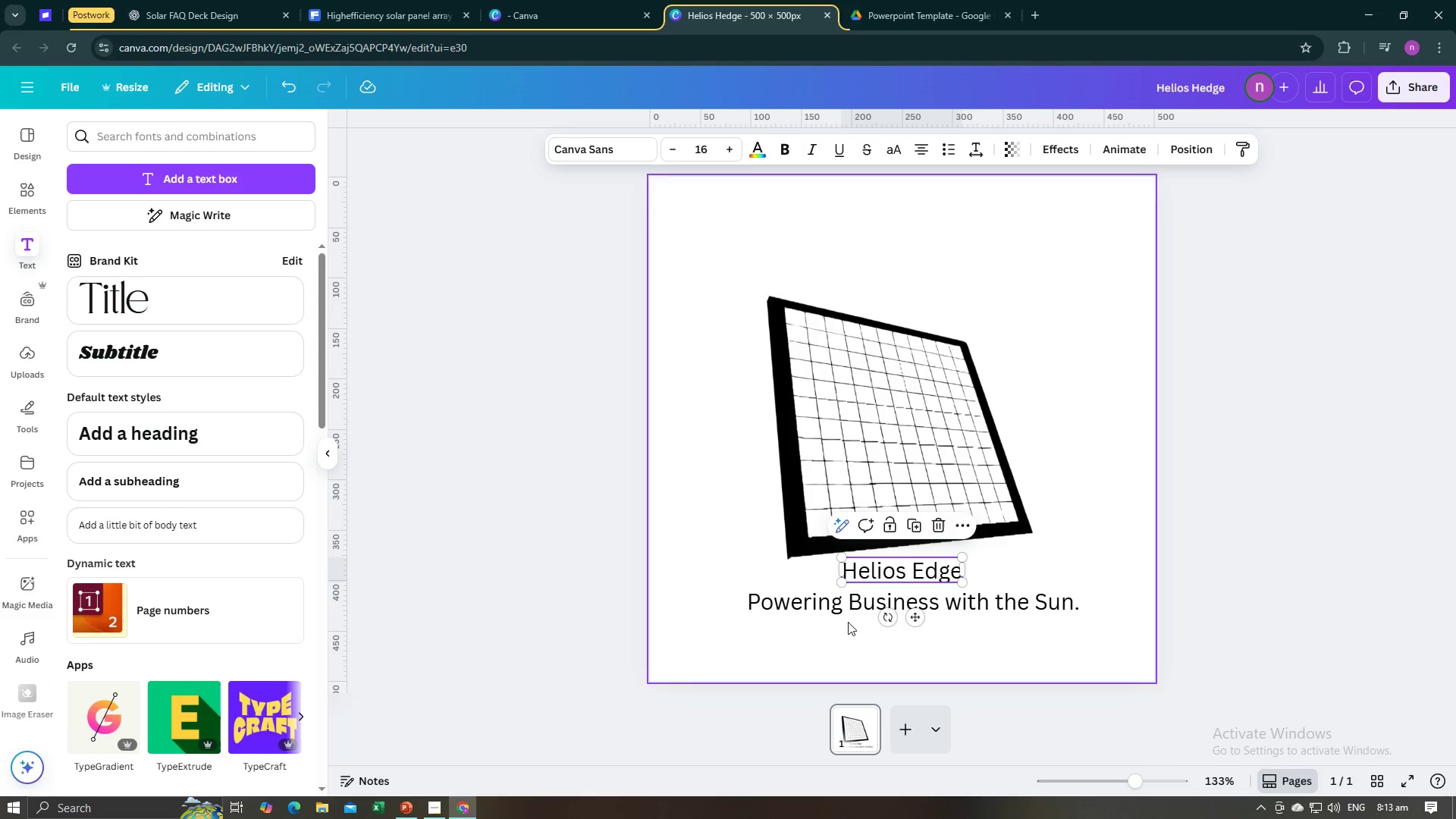 
left_click([842, 597])
 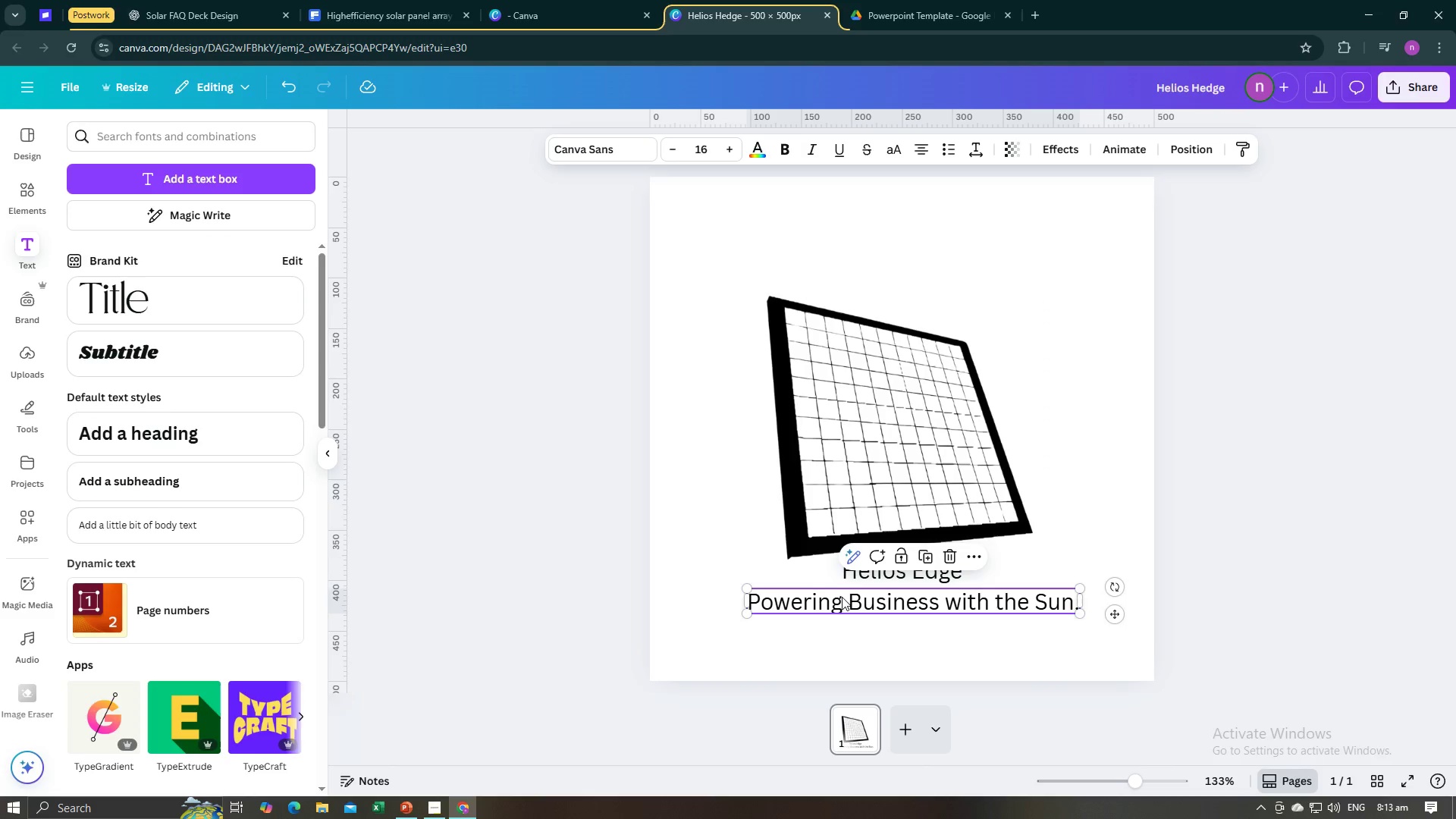 
left_click_drag(start_coordinate=[840, 604], to_coordinate=[838, 615])
 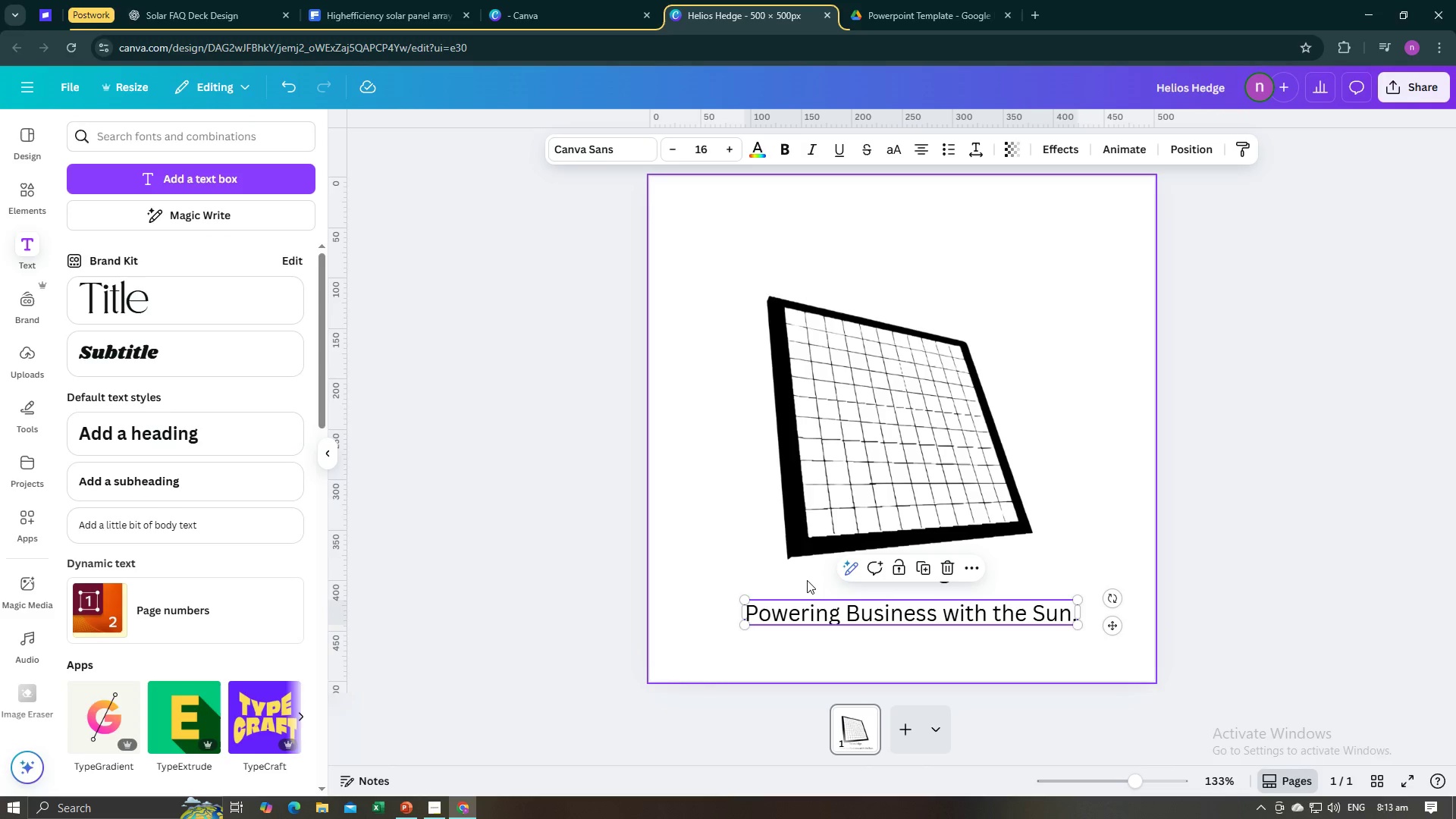 
left_click([807, 580])
 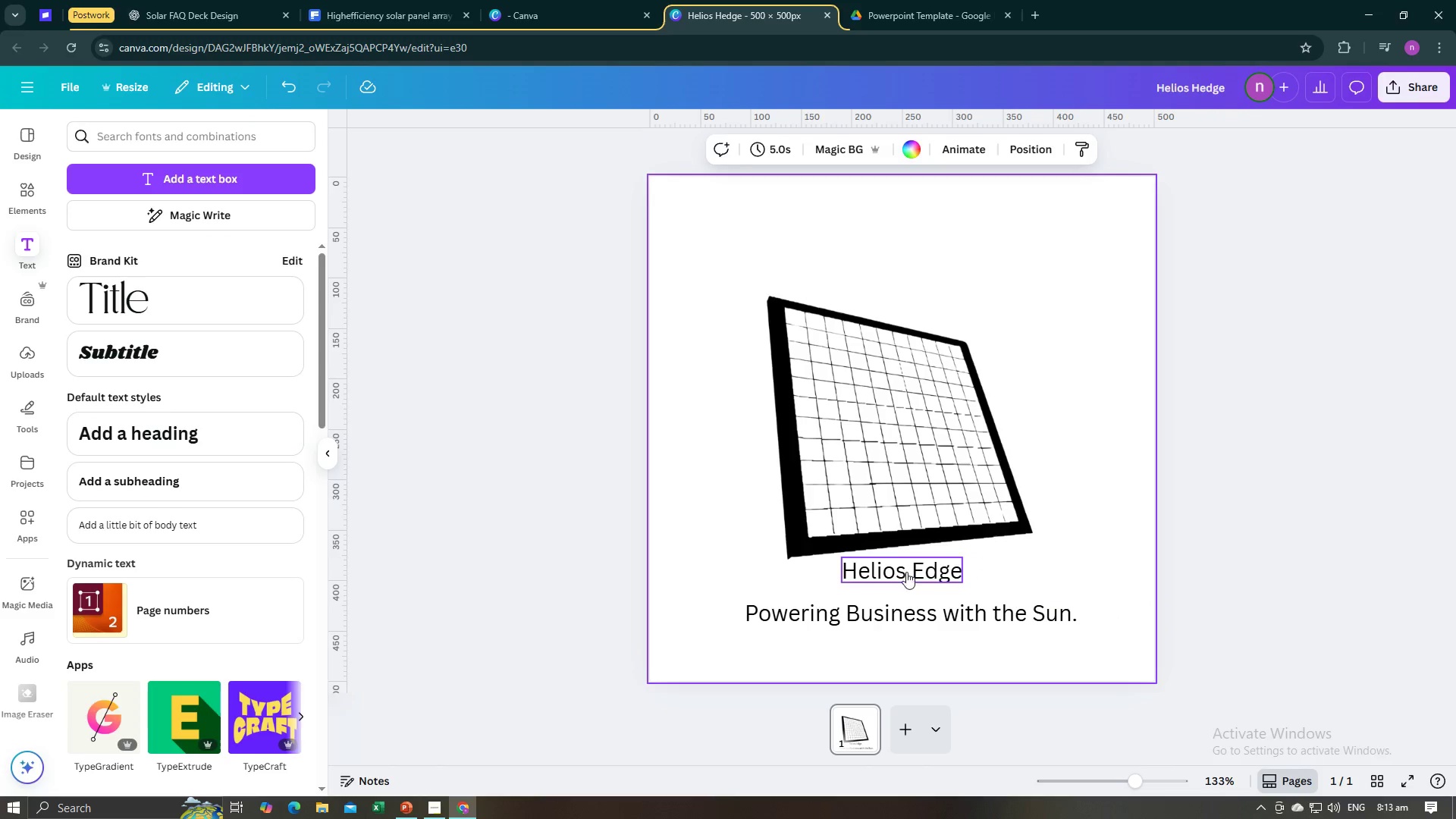 
left_click([906, 572])
 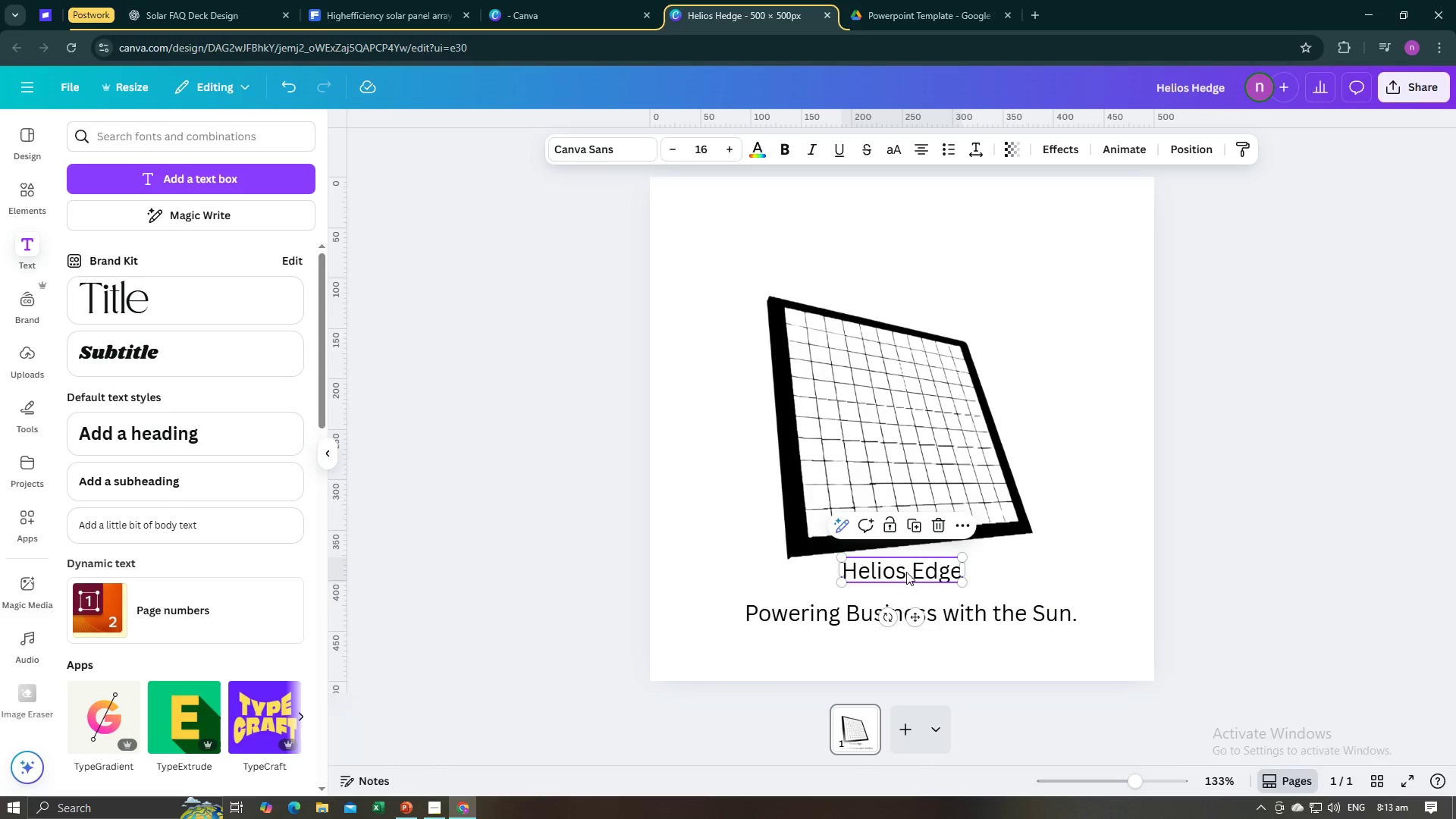 
left_click_drag(start_coordinate=[906, 572], to_coordinate=[910, 577])
 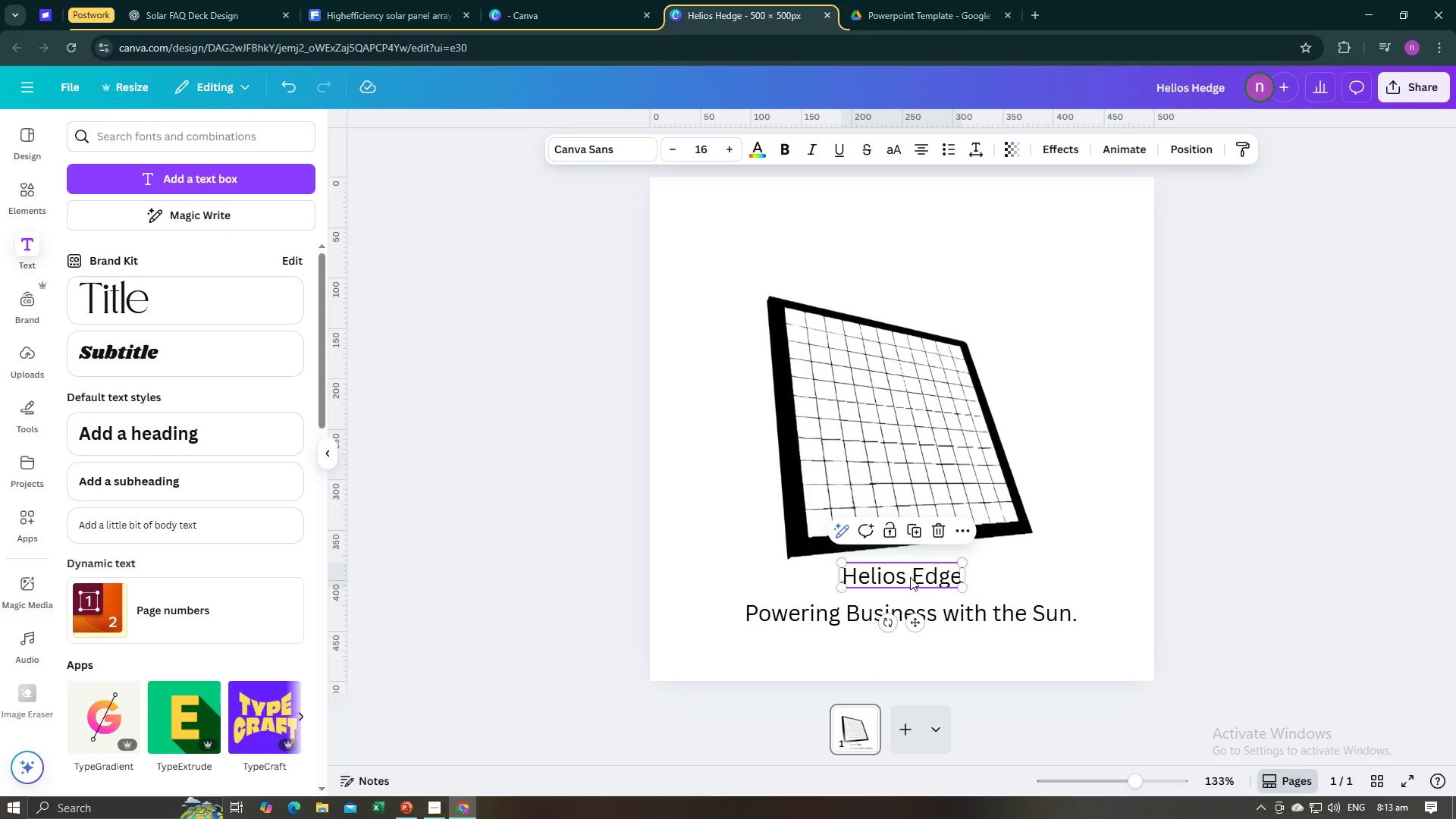 
left_click([818, 436])
 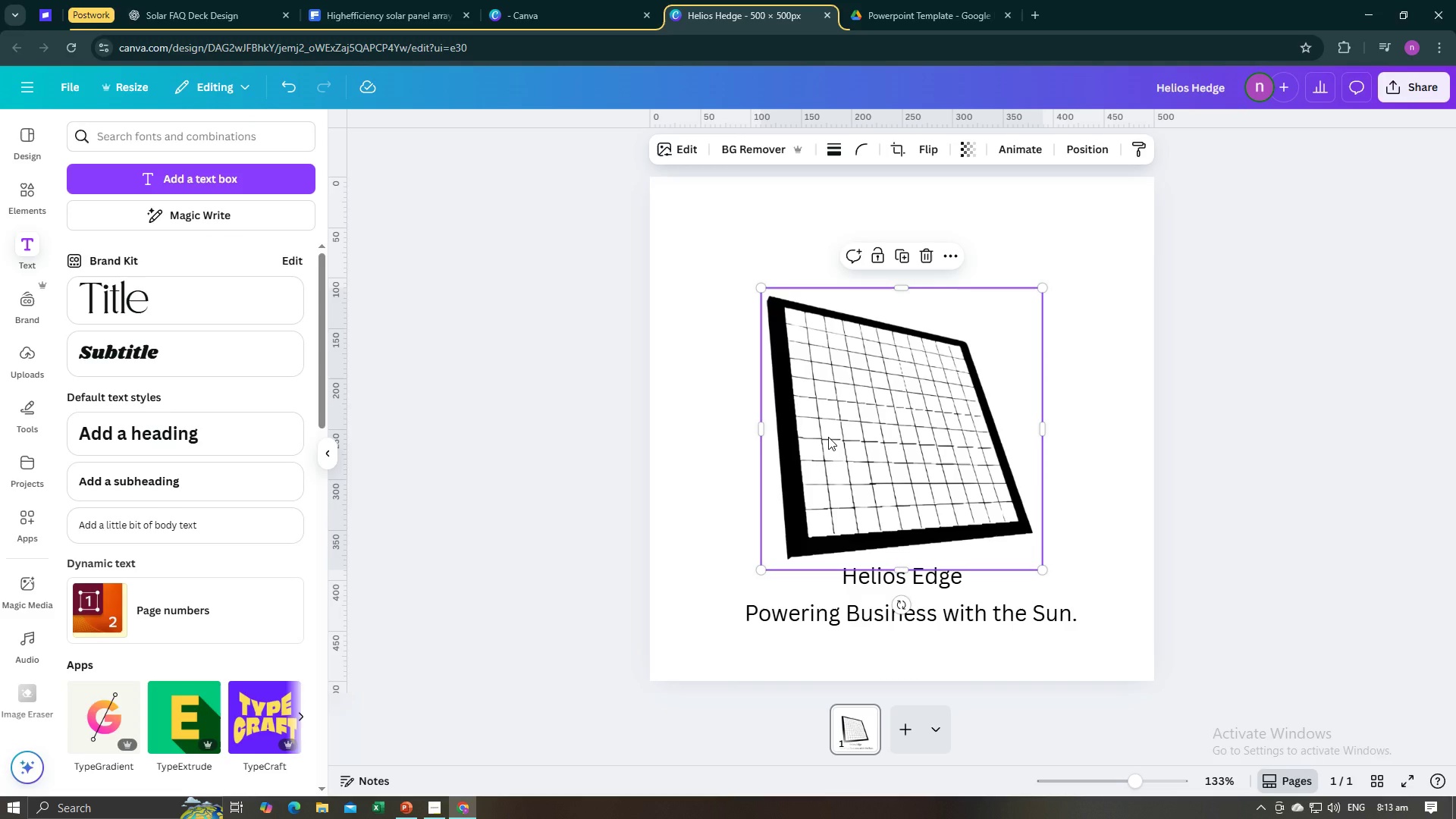 
key(Backspace)
 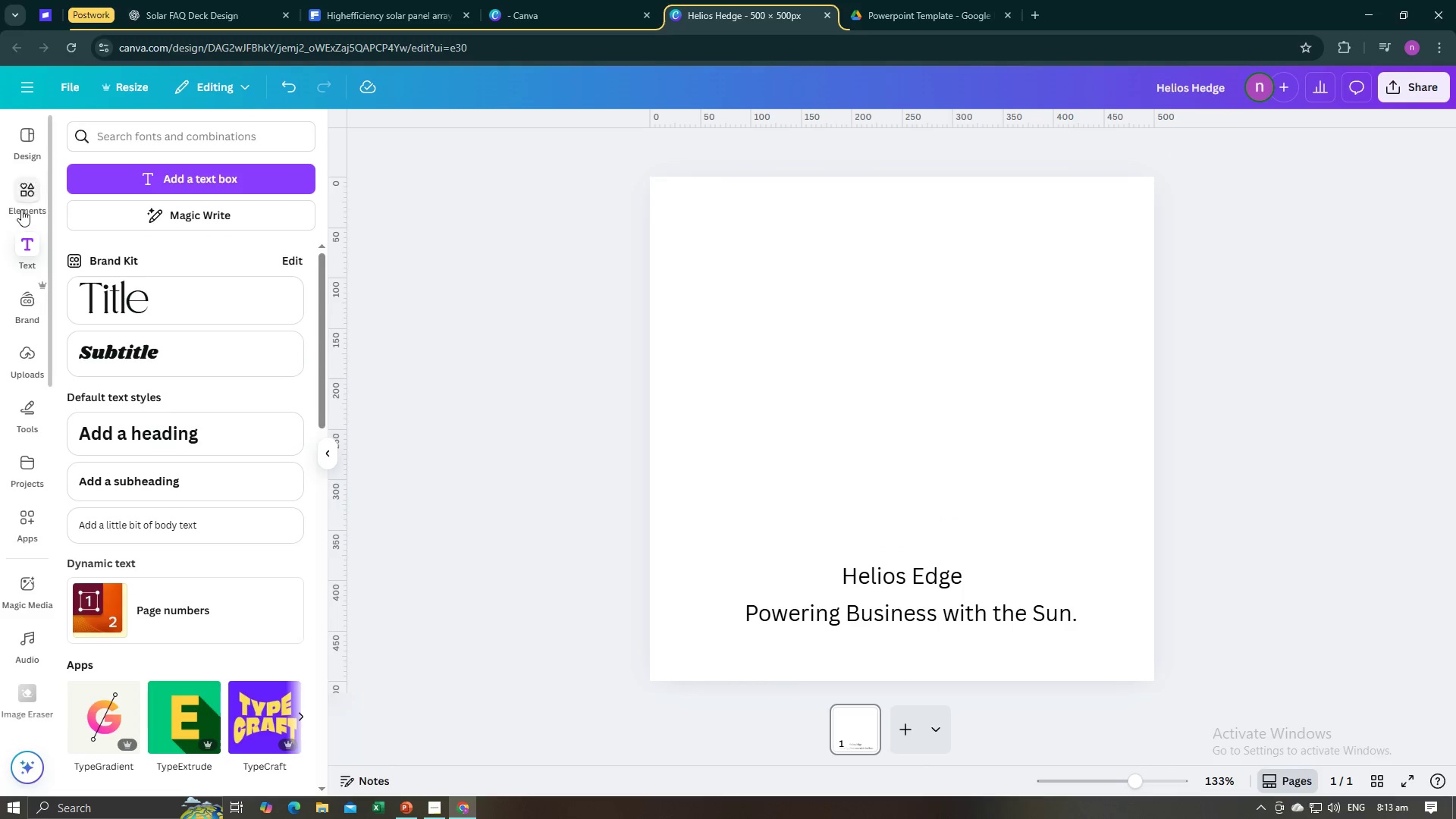 
left_click([25, 194])
 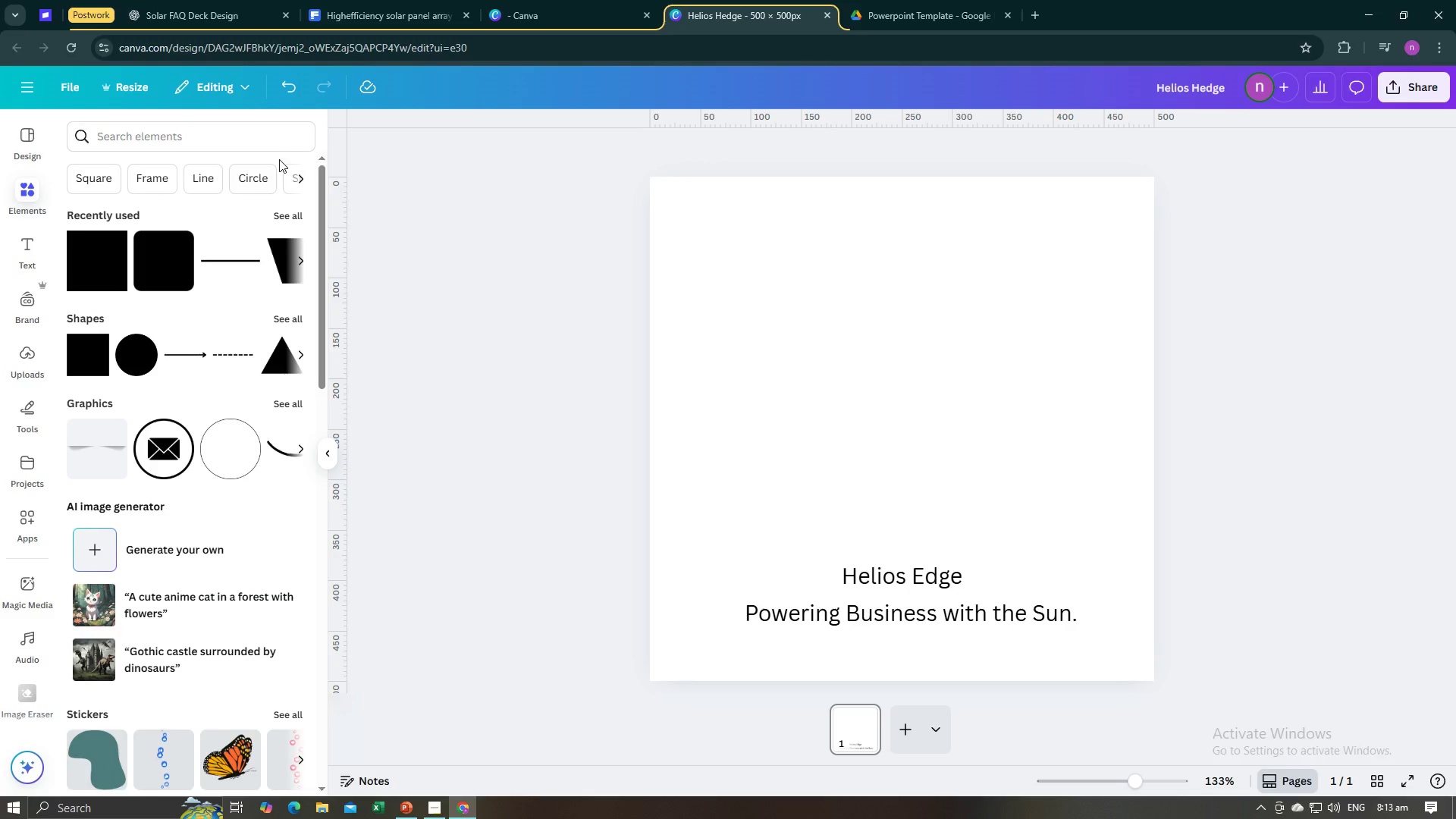 
left_click([260, 179])
 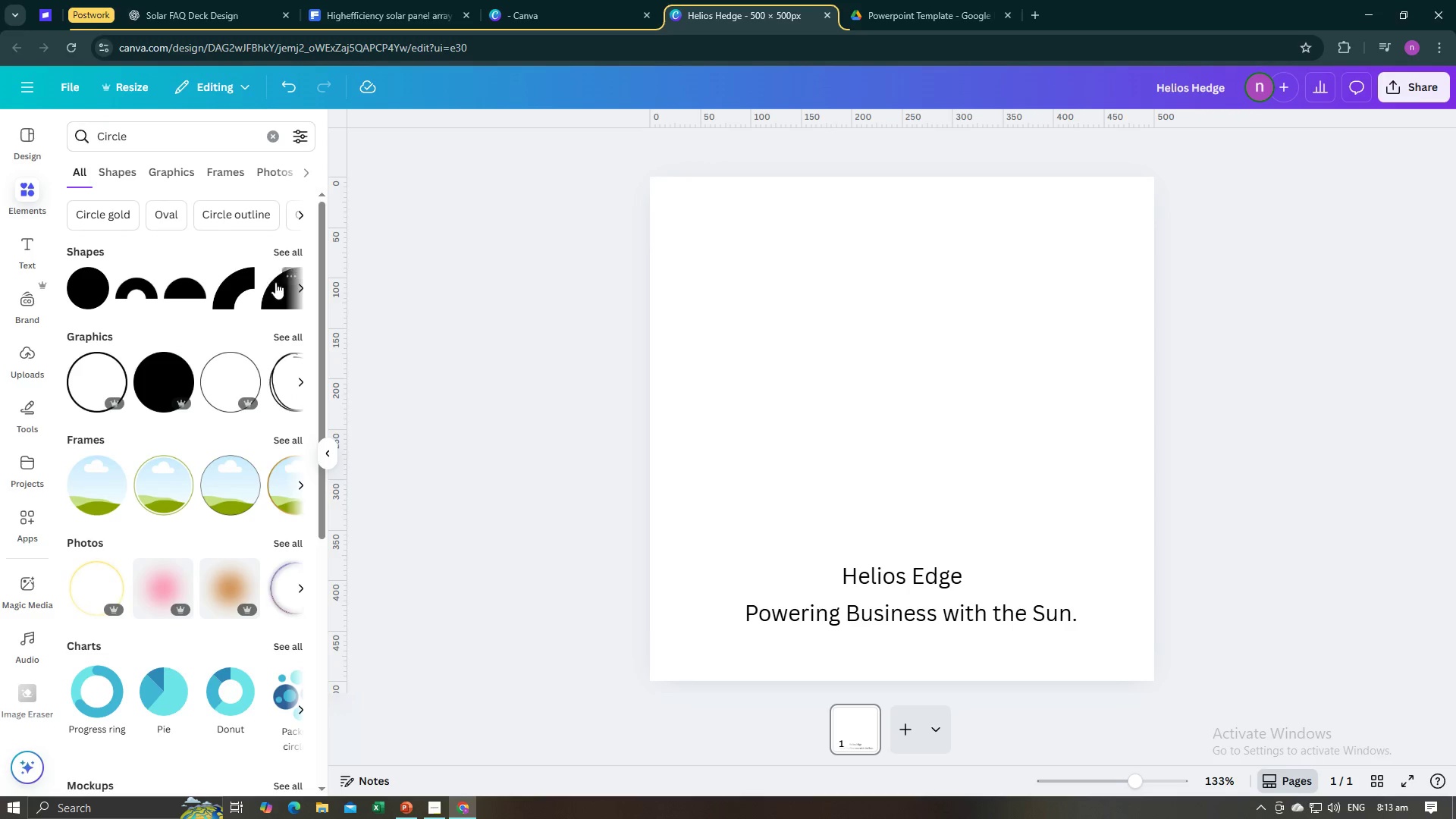 
left_click([280, 253])
 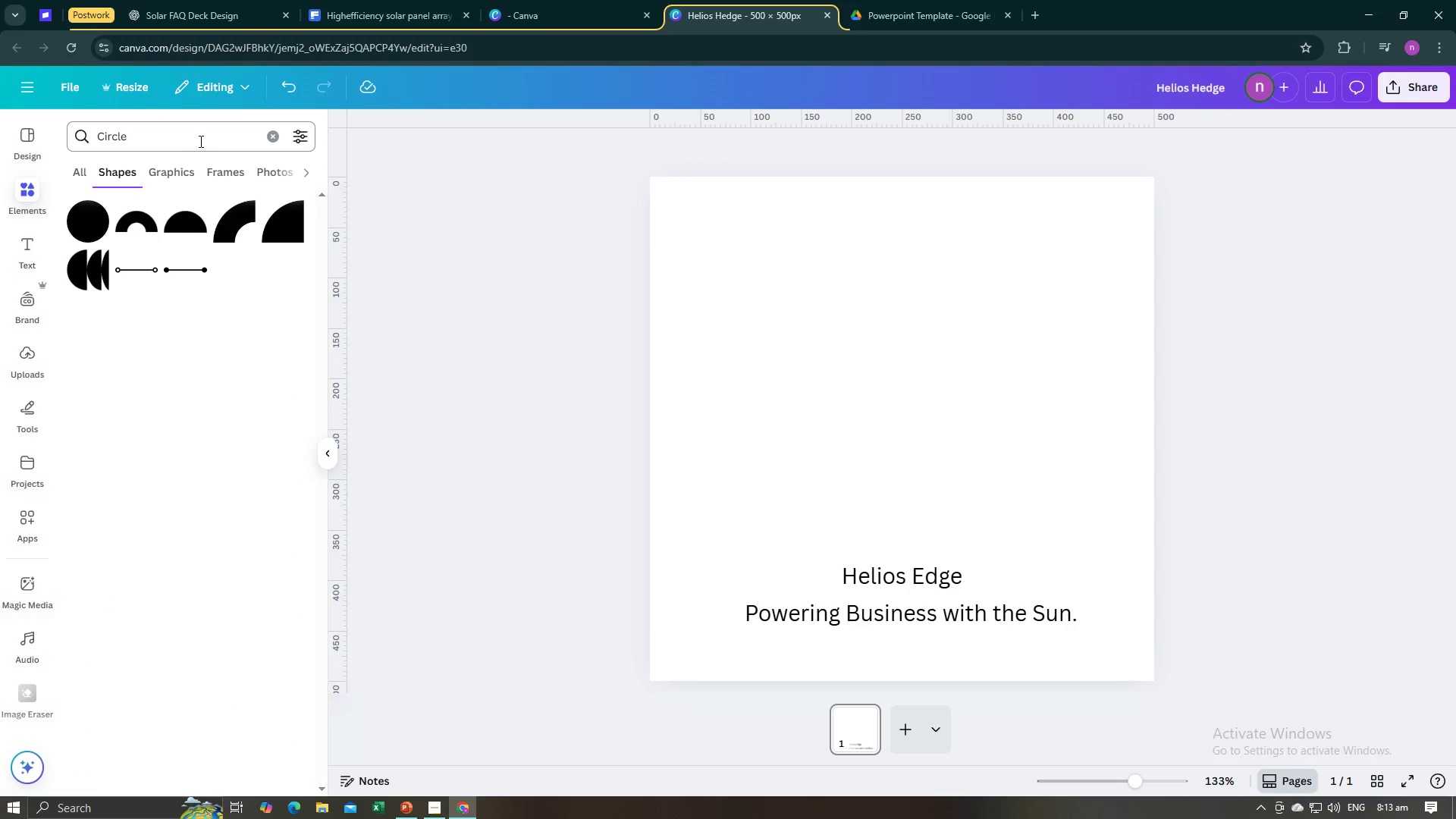 
left_click([202, 141])
 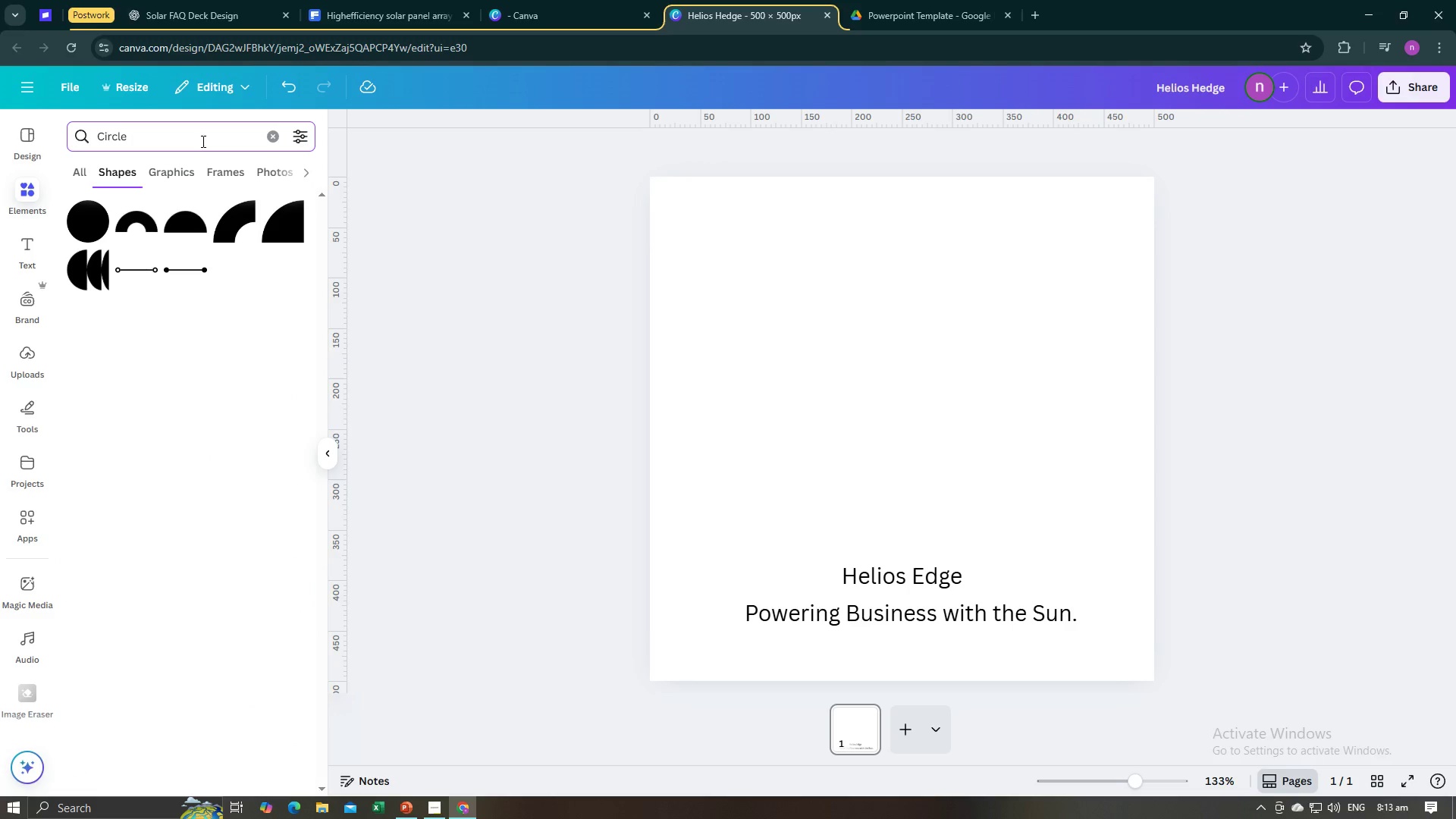 
left_click([202, 141])
 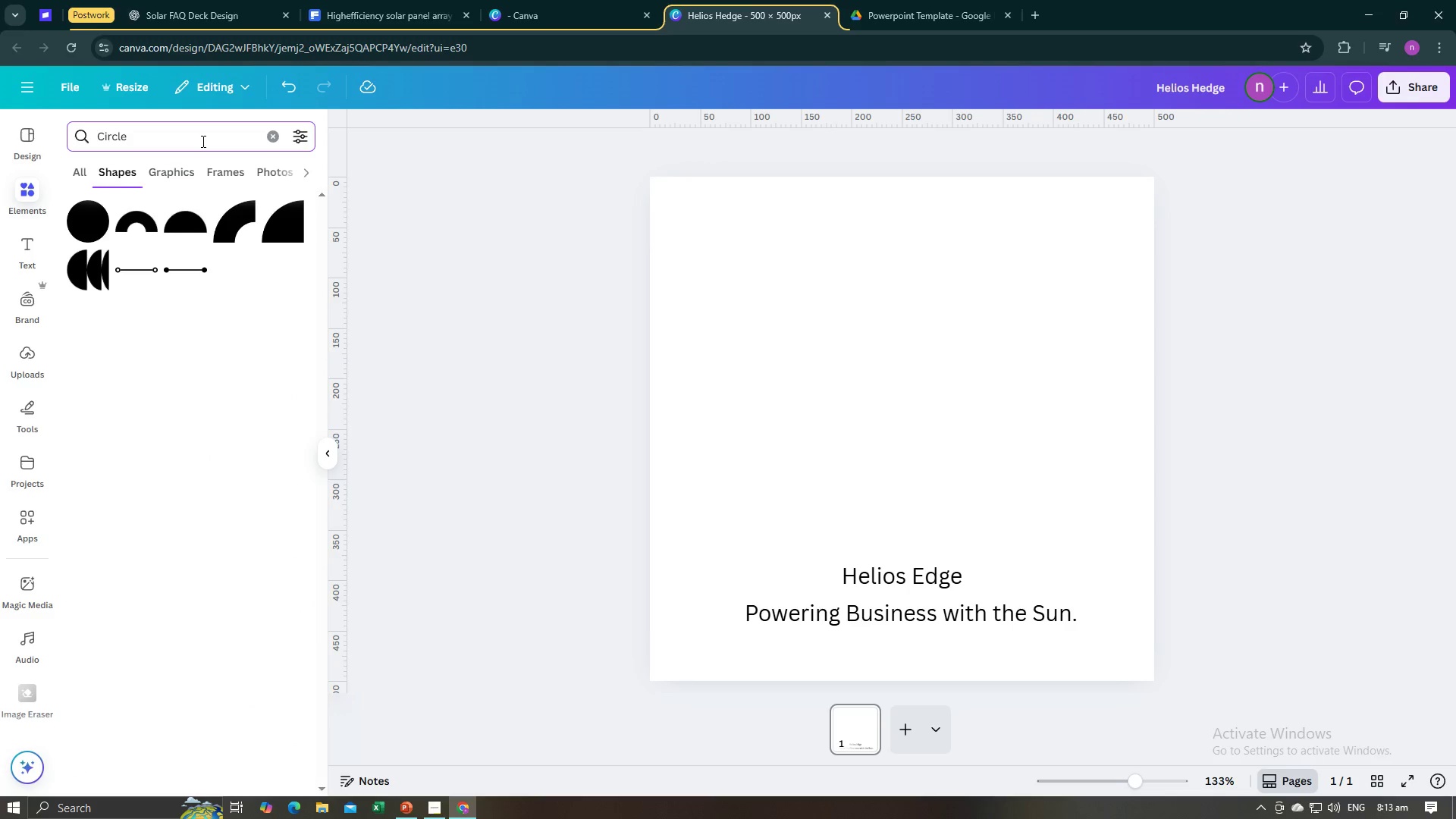 
type( half curve)
 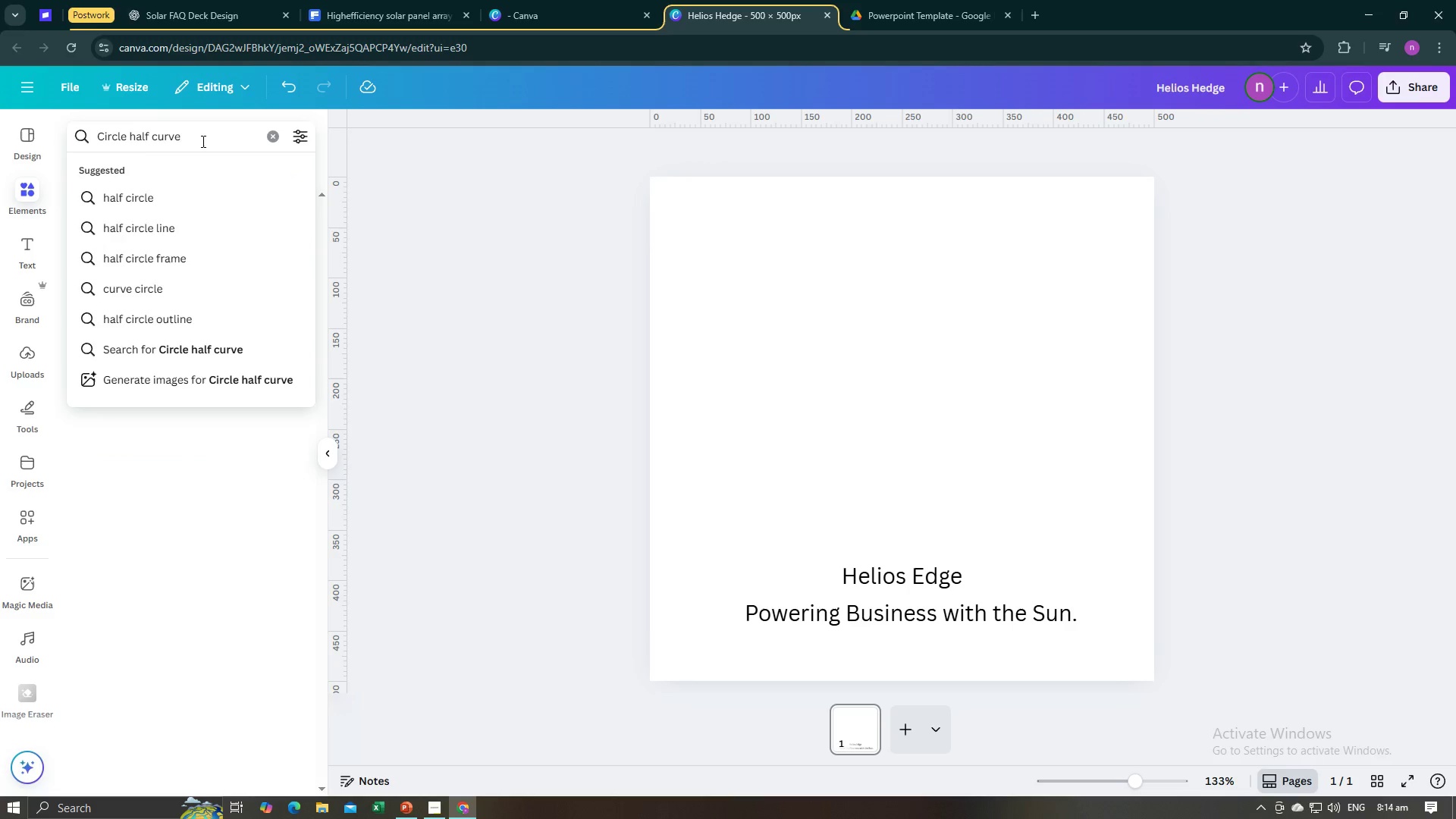 
key(Enter)
 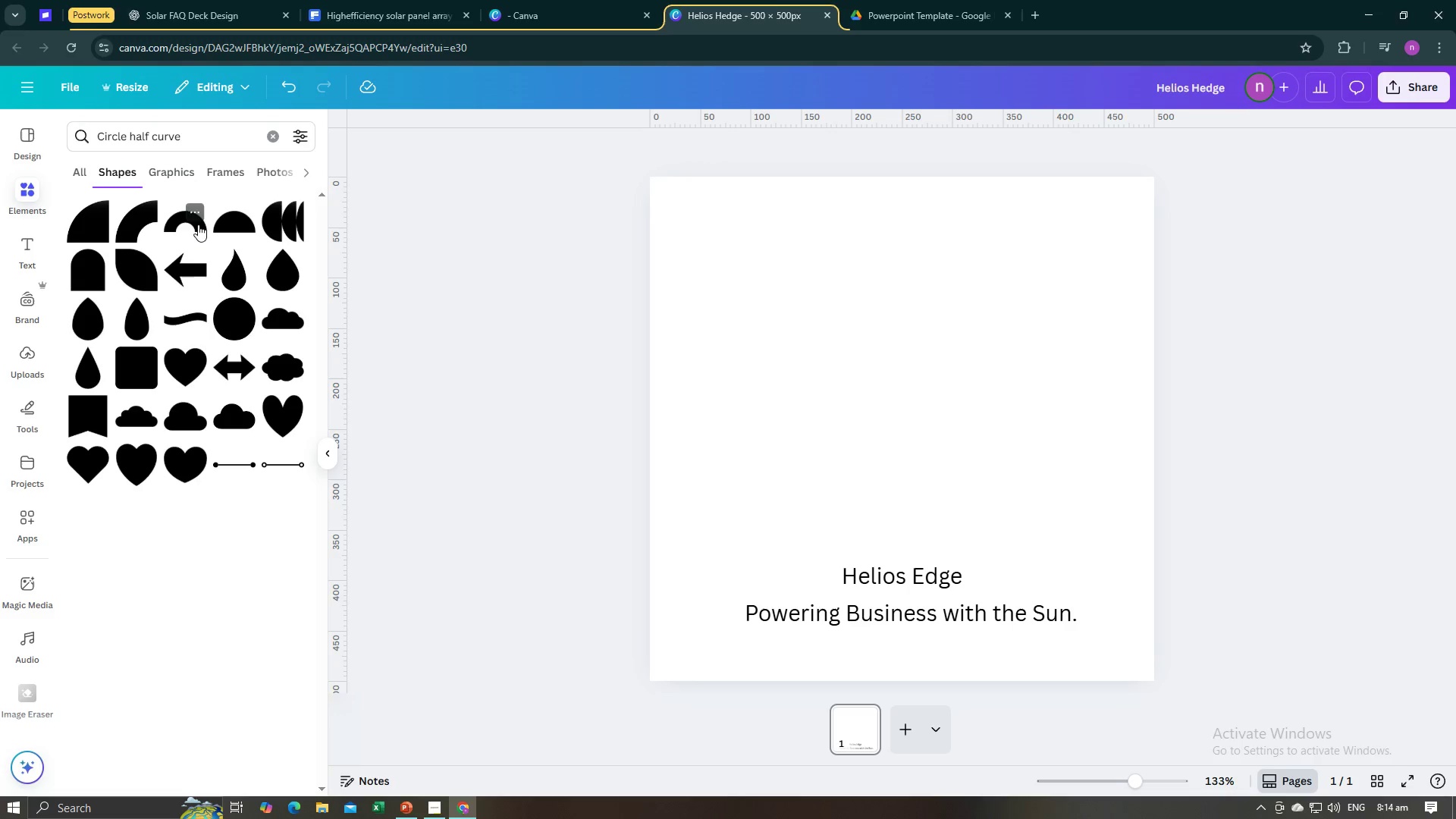 
wait(5.61)
 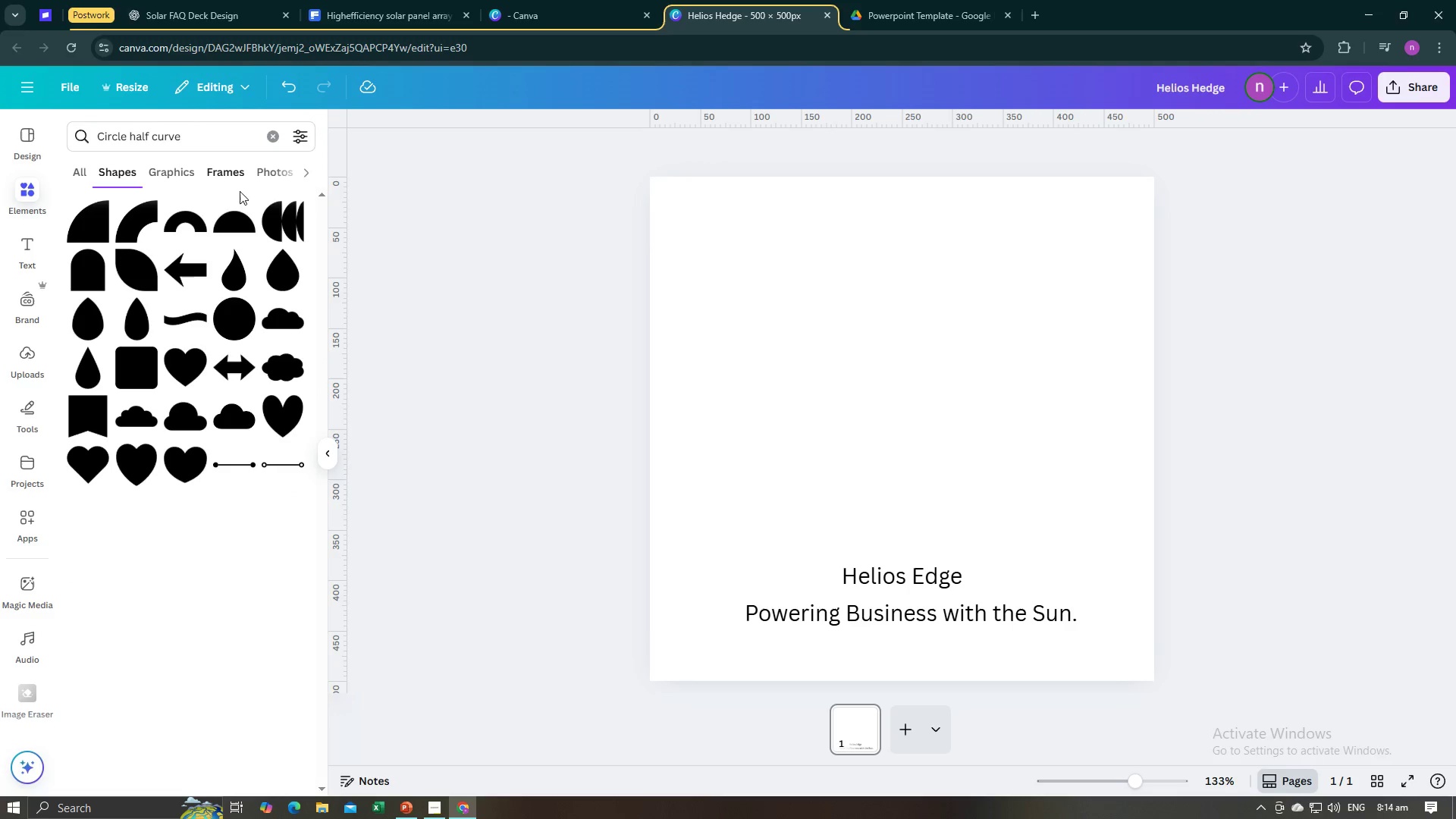 
left_click([183, 227])
 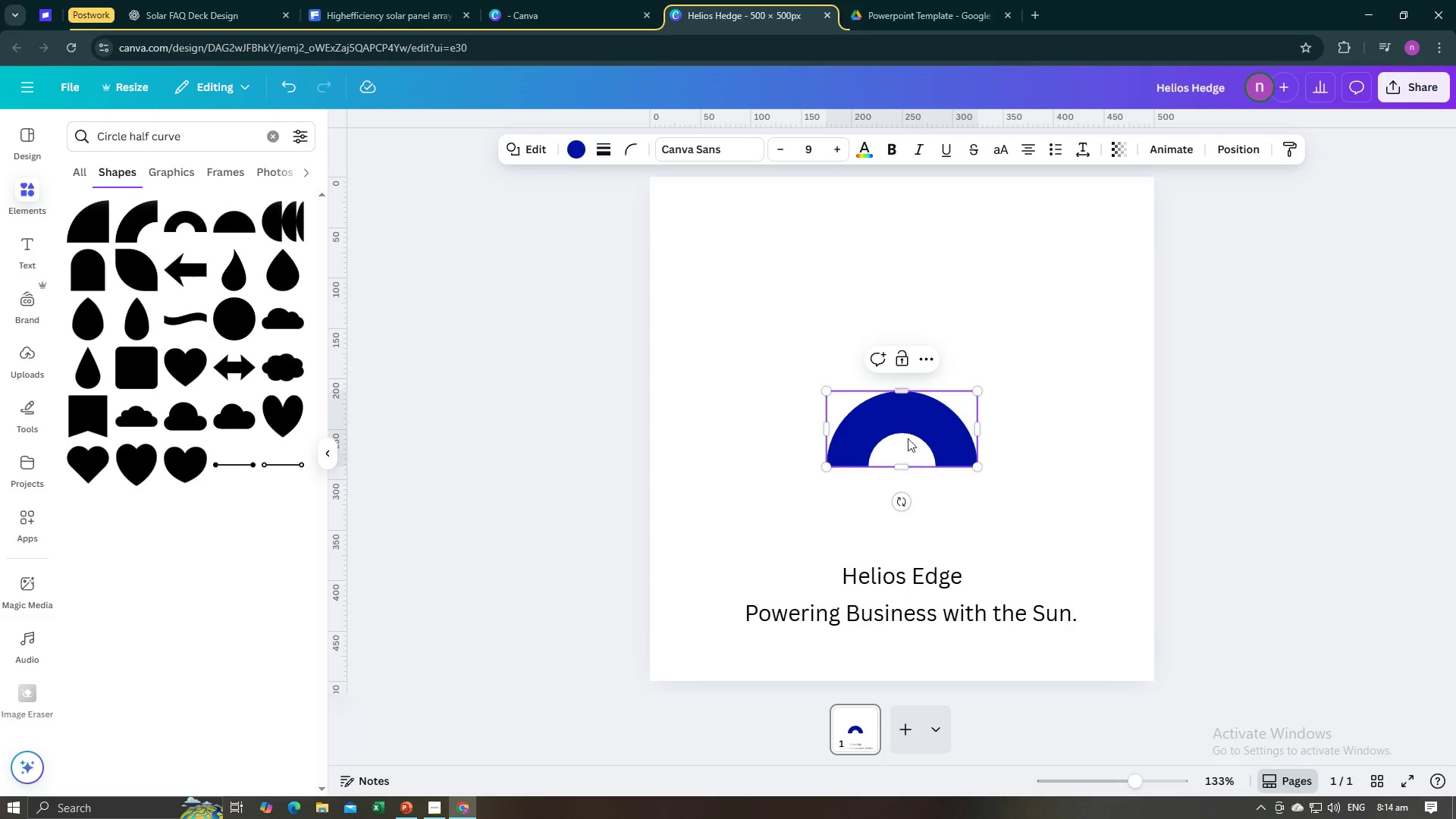 
left_click_drag(start_coordinate=[901, 501], to_coordinate=[952, 429])
 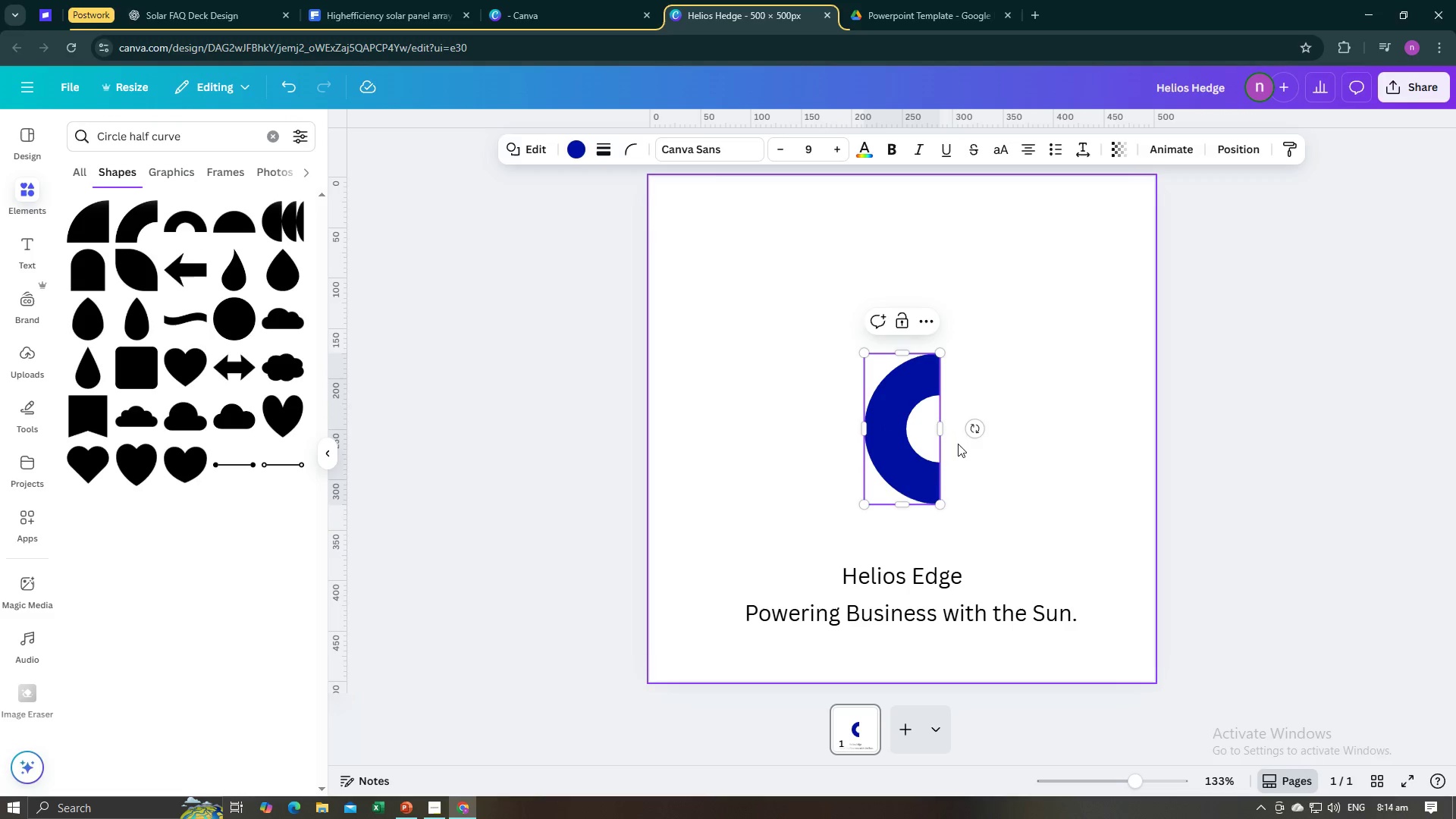 
left_click([958, 444])
 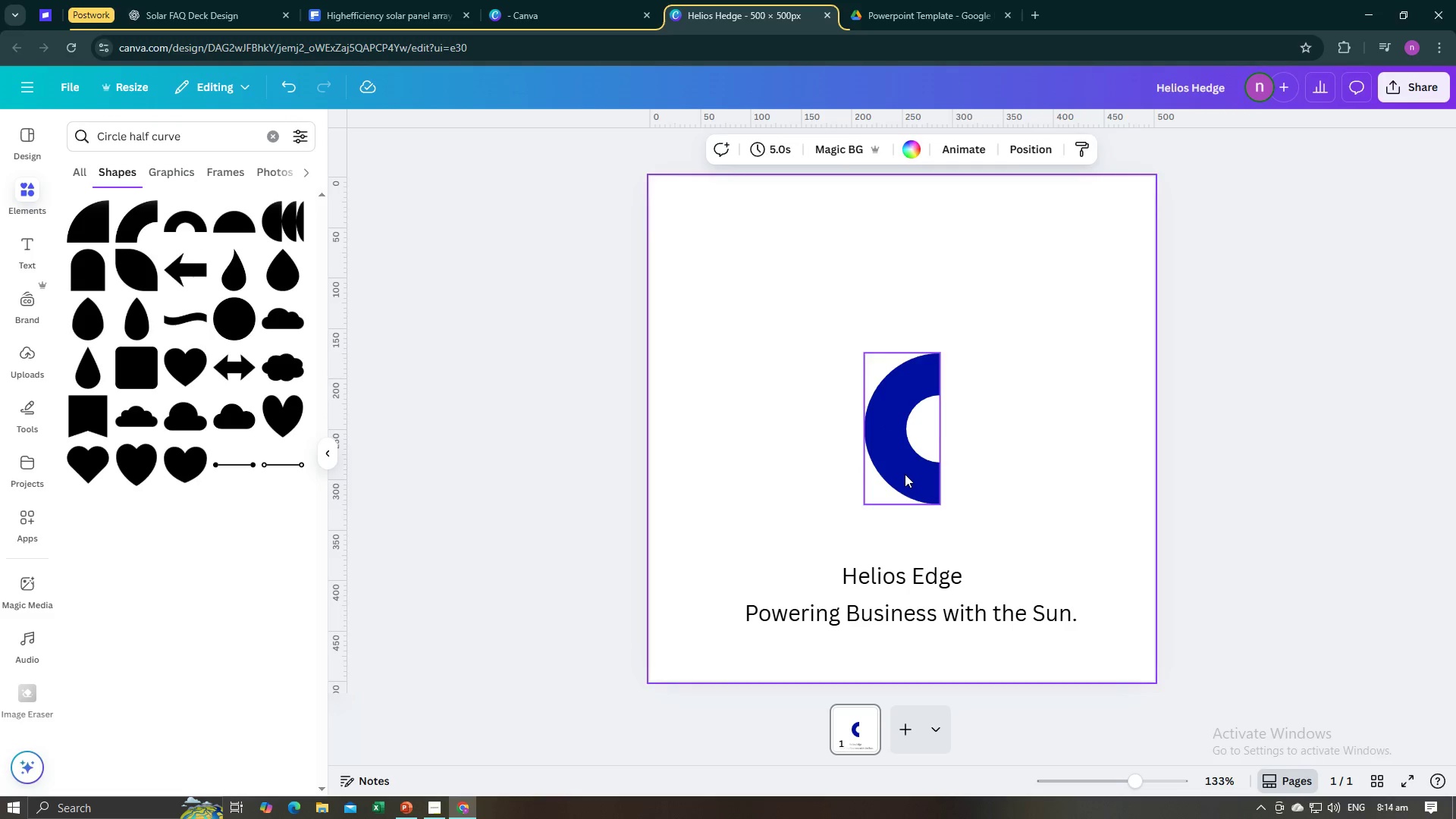 
left_click_drag(start_coordinate=[905, 474], to_coordinate=[786, 418])
 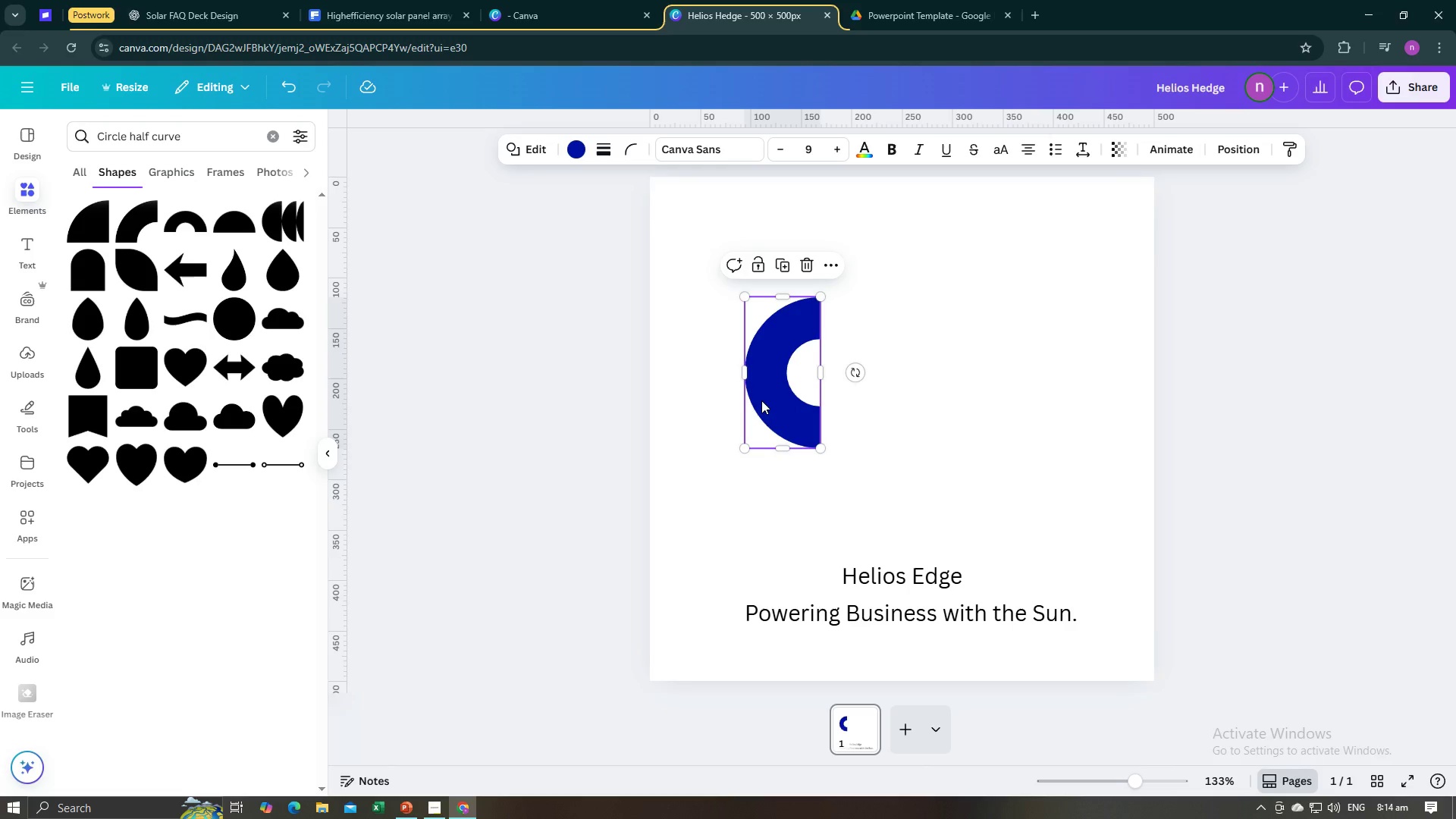 
wait(7.52)
 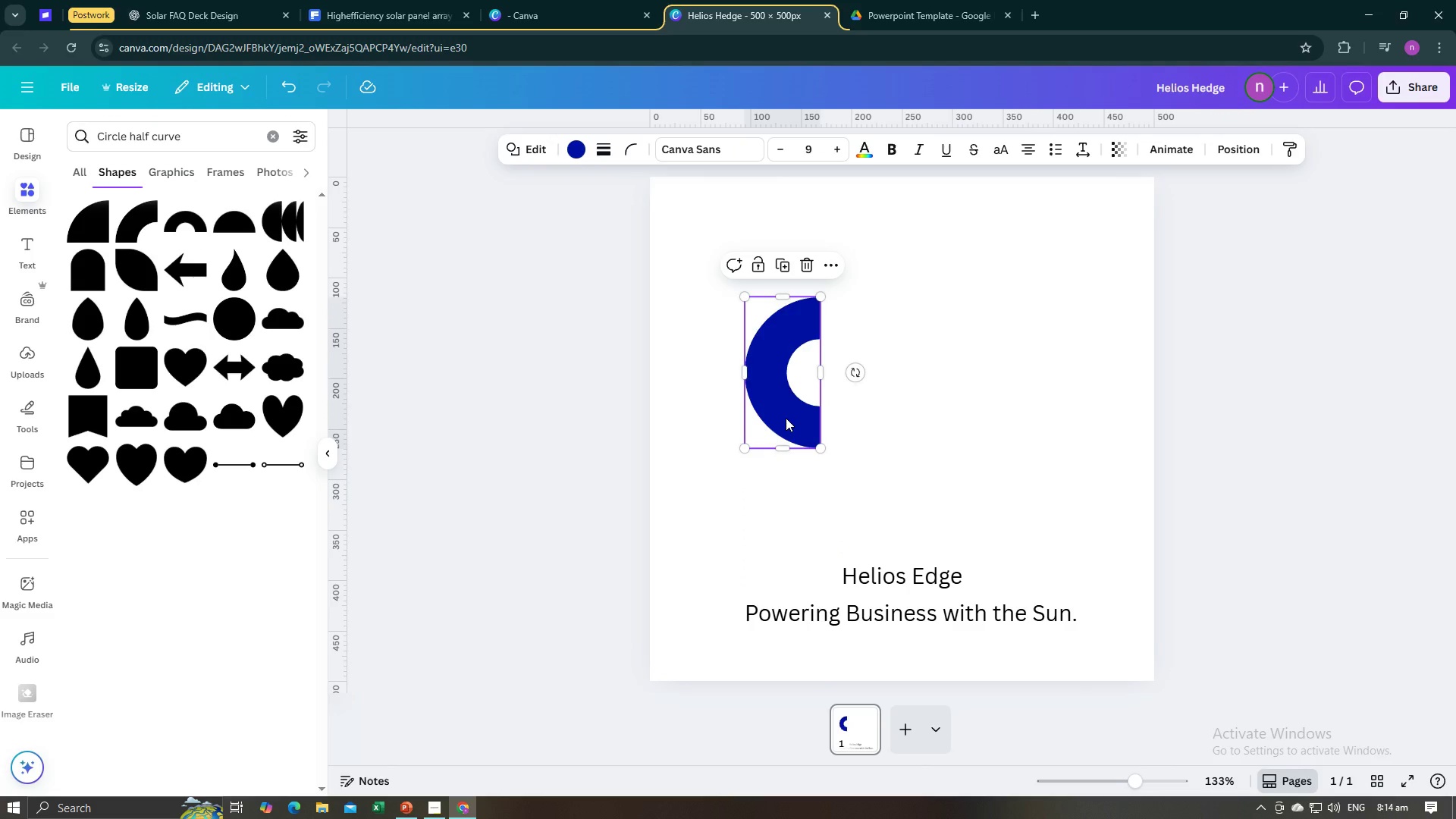 
left_click([601, 398])
 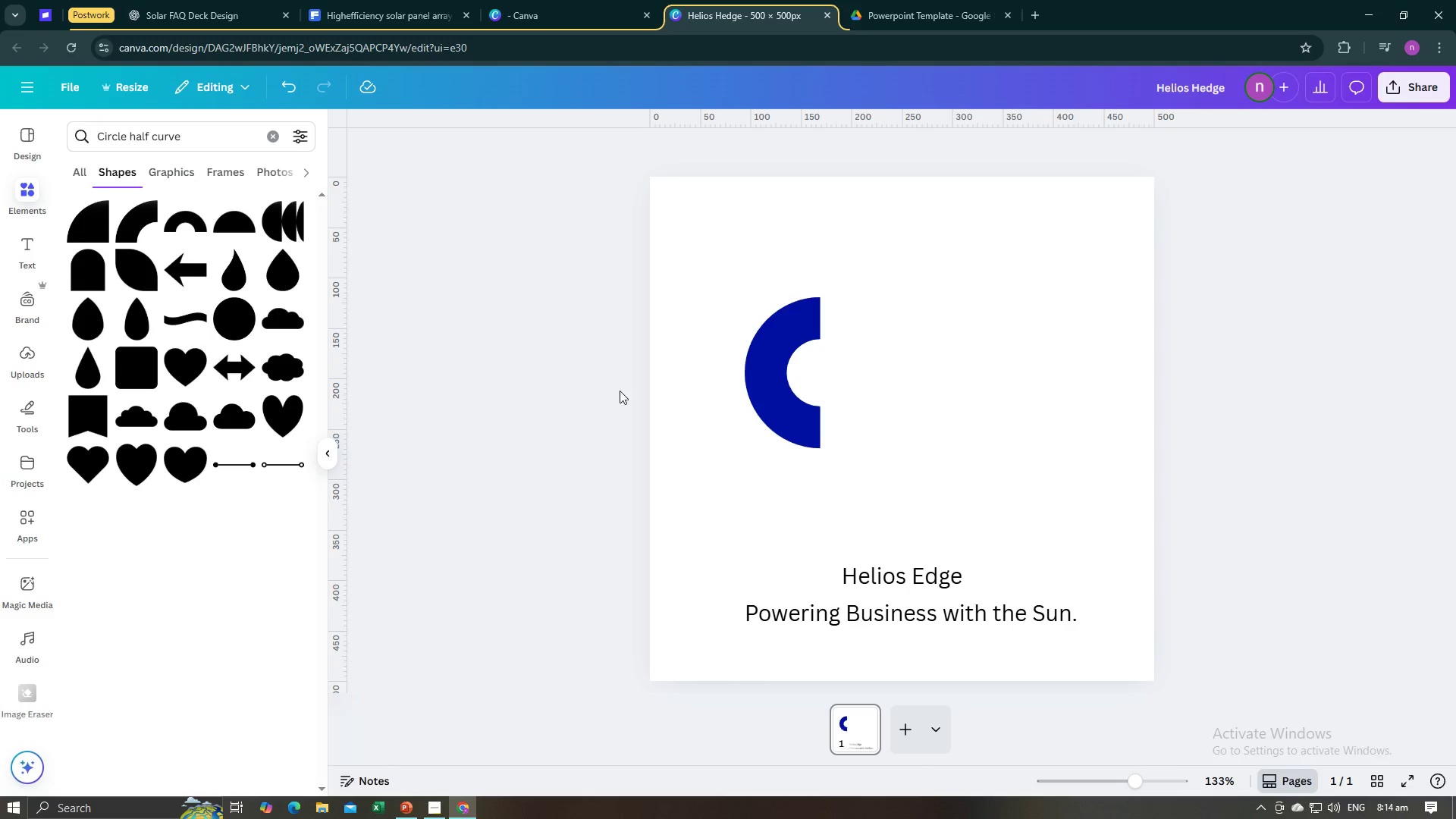 
left_click([770, 351])
 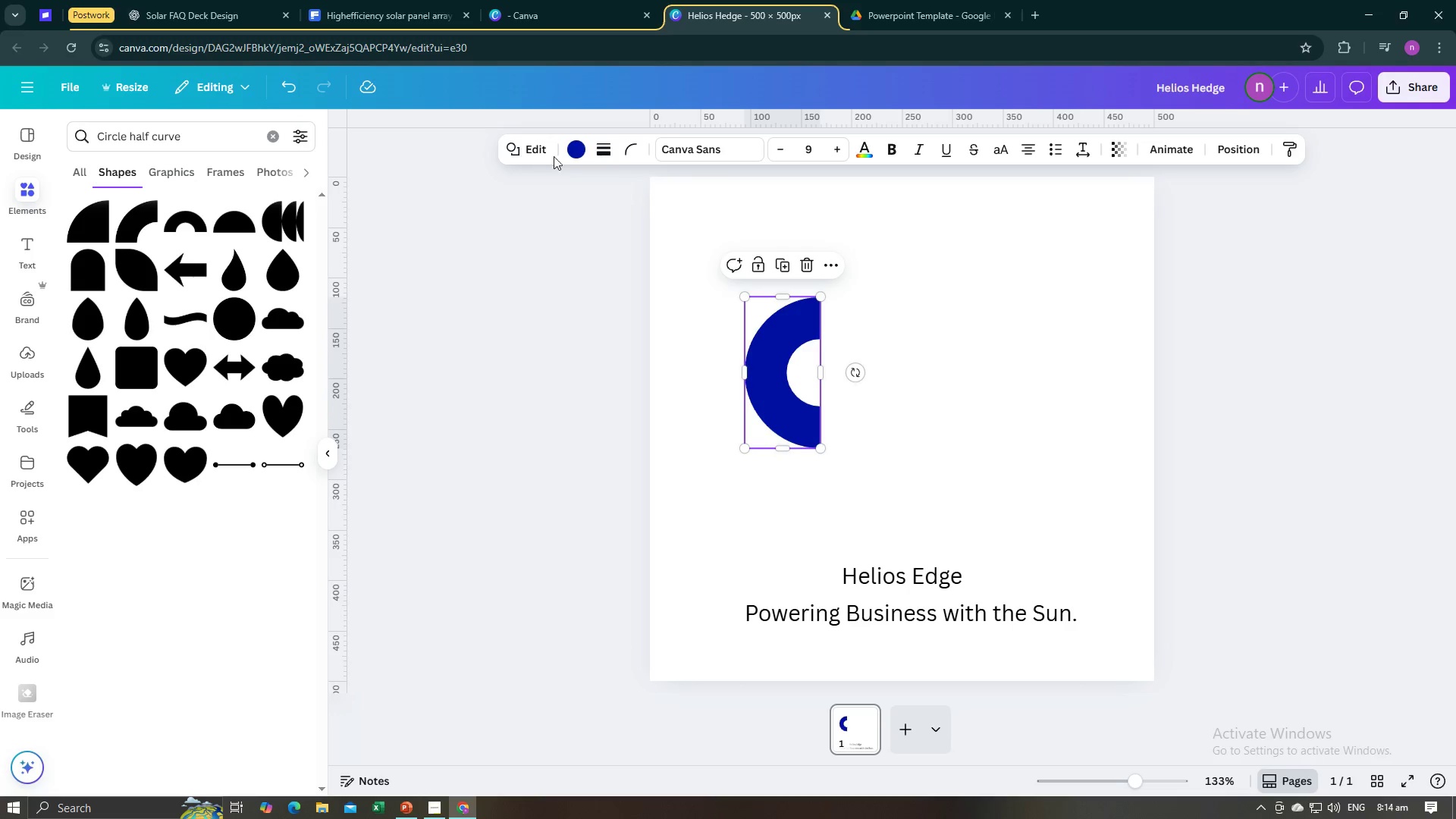 
left_click([579, 141])
 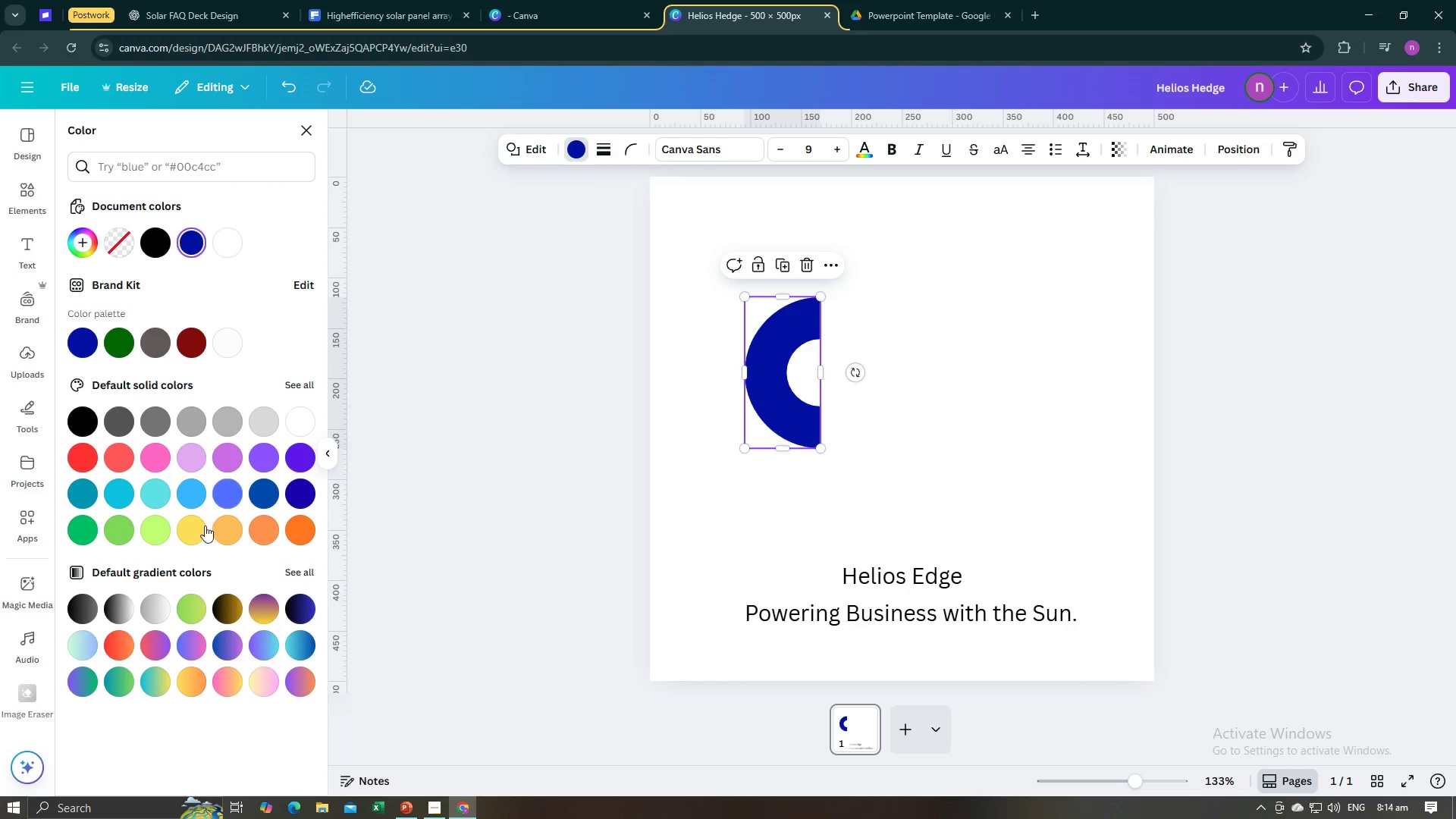 
left_click([198, 529])
 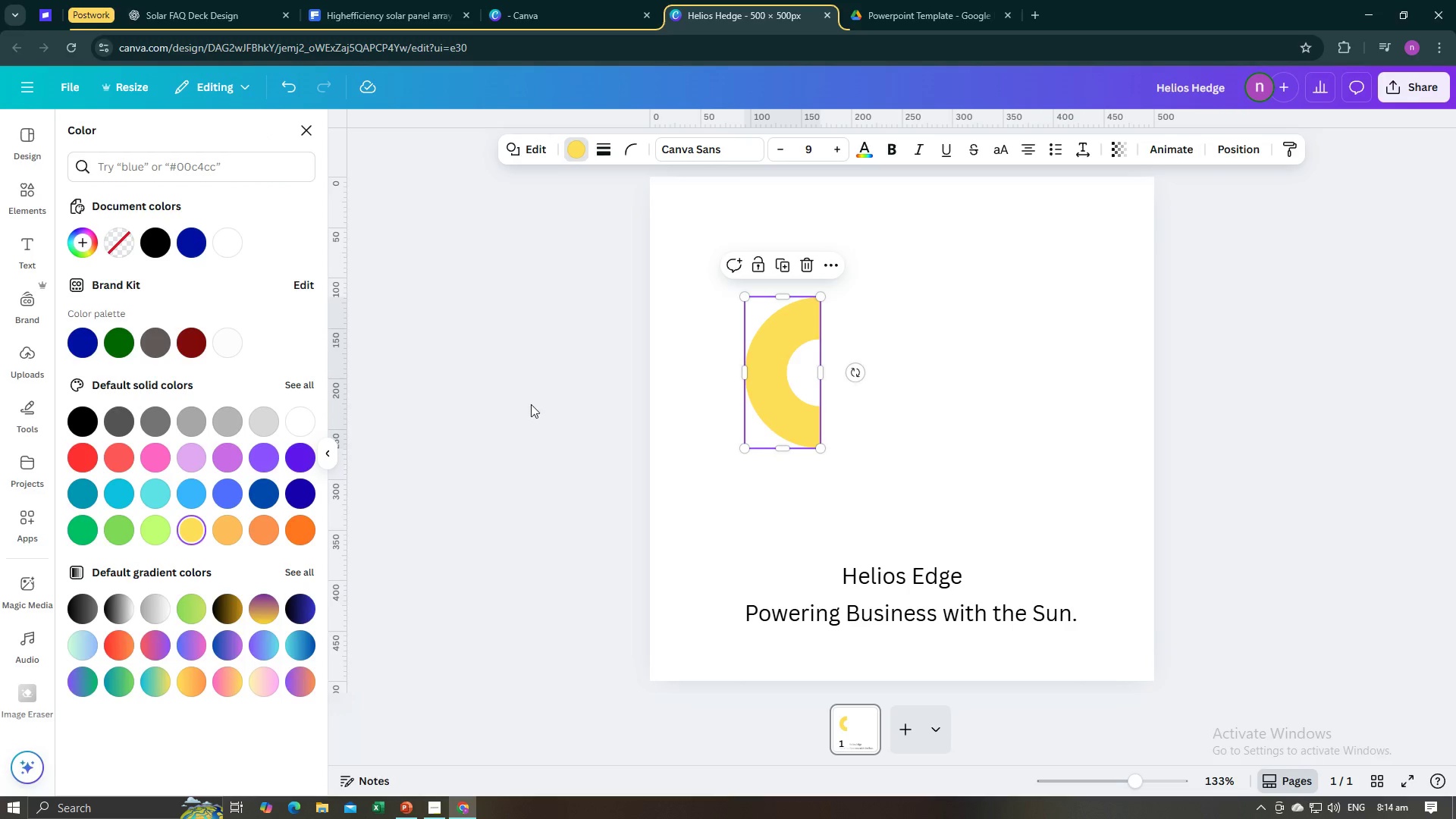 
left_click([520, 409])
 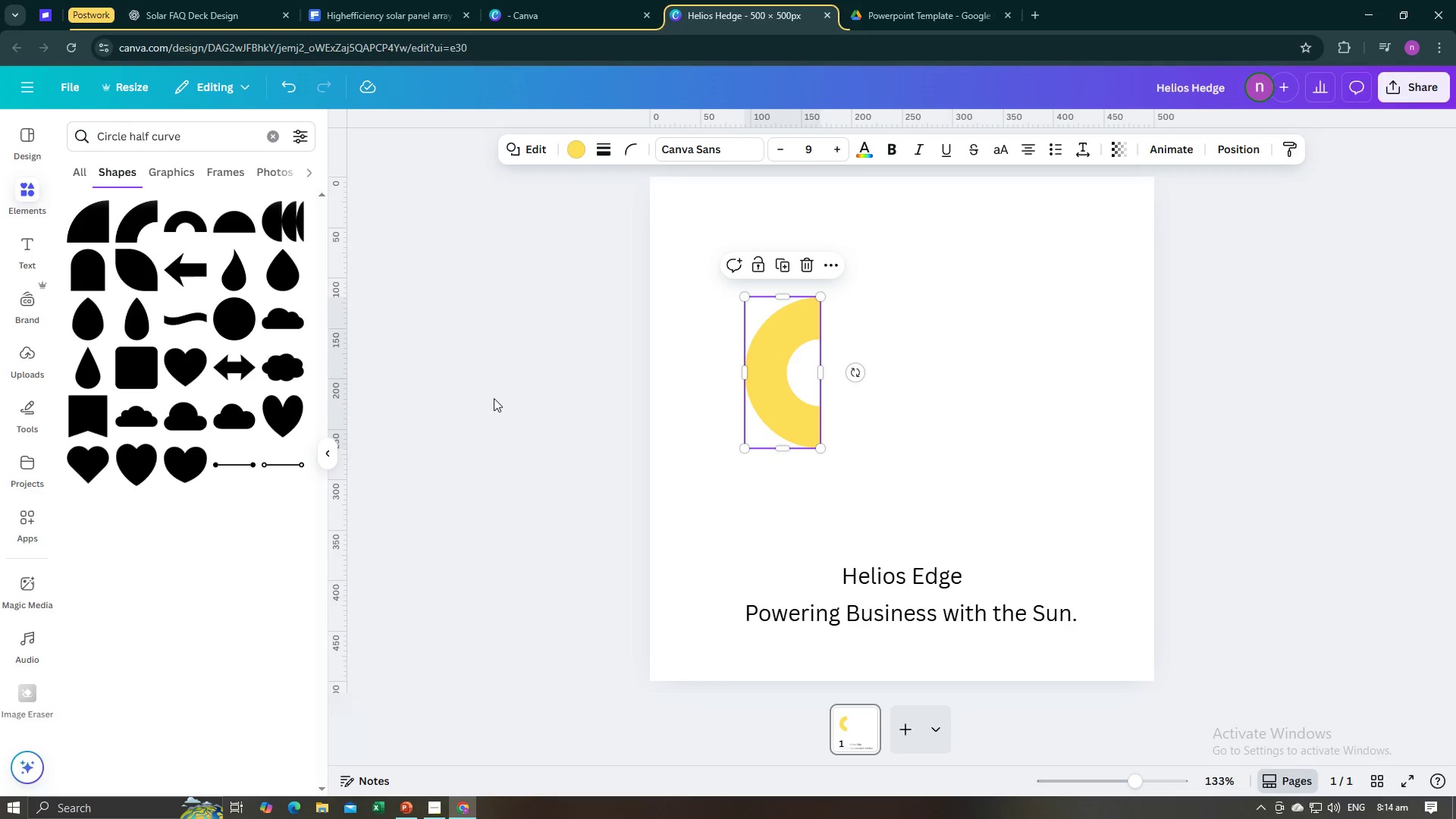 
left_click([494, 398])
 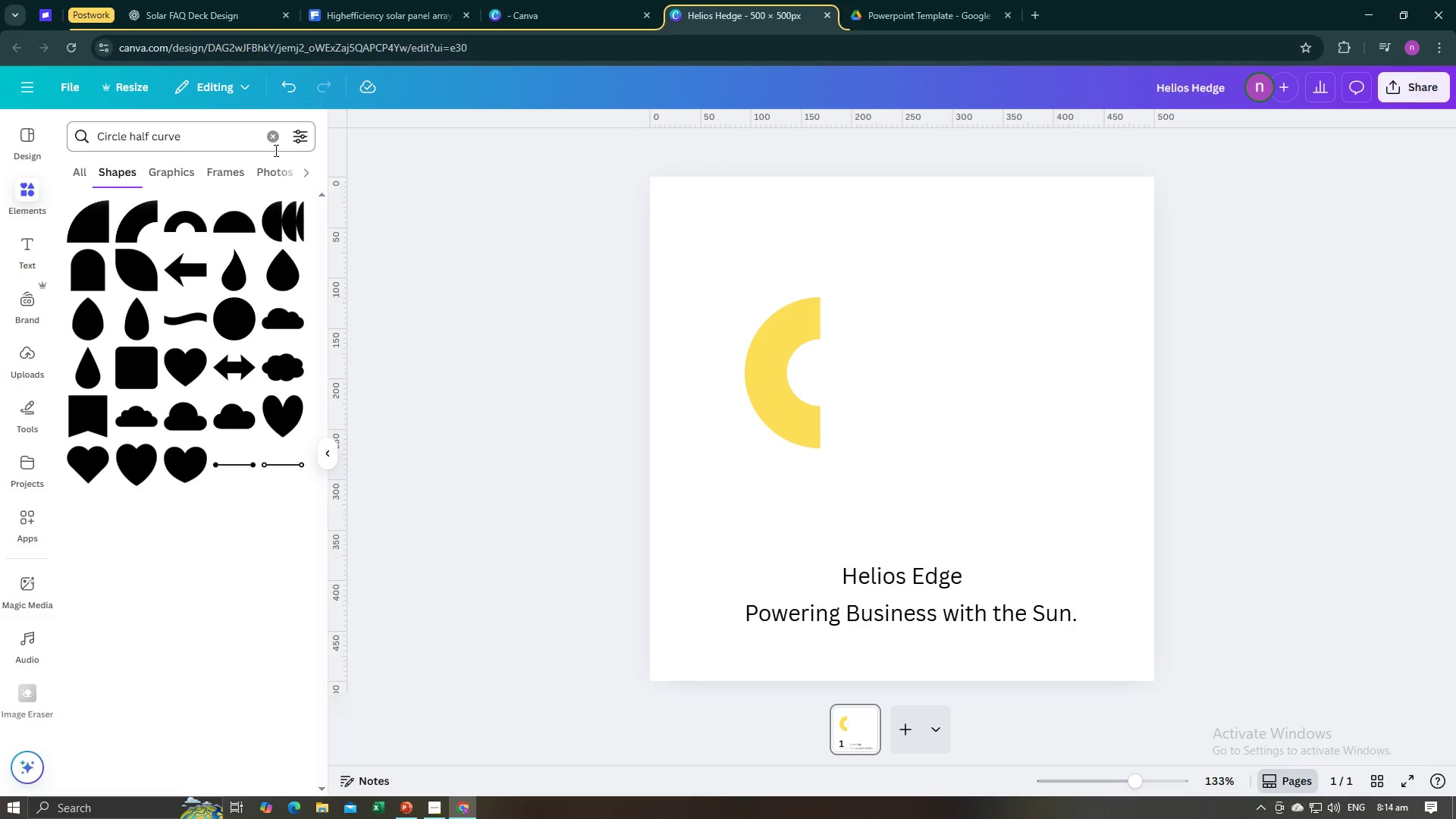 
wait(6.81)
 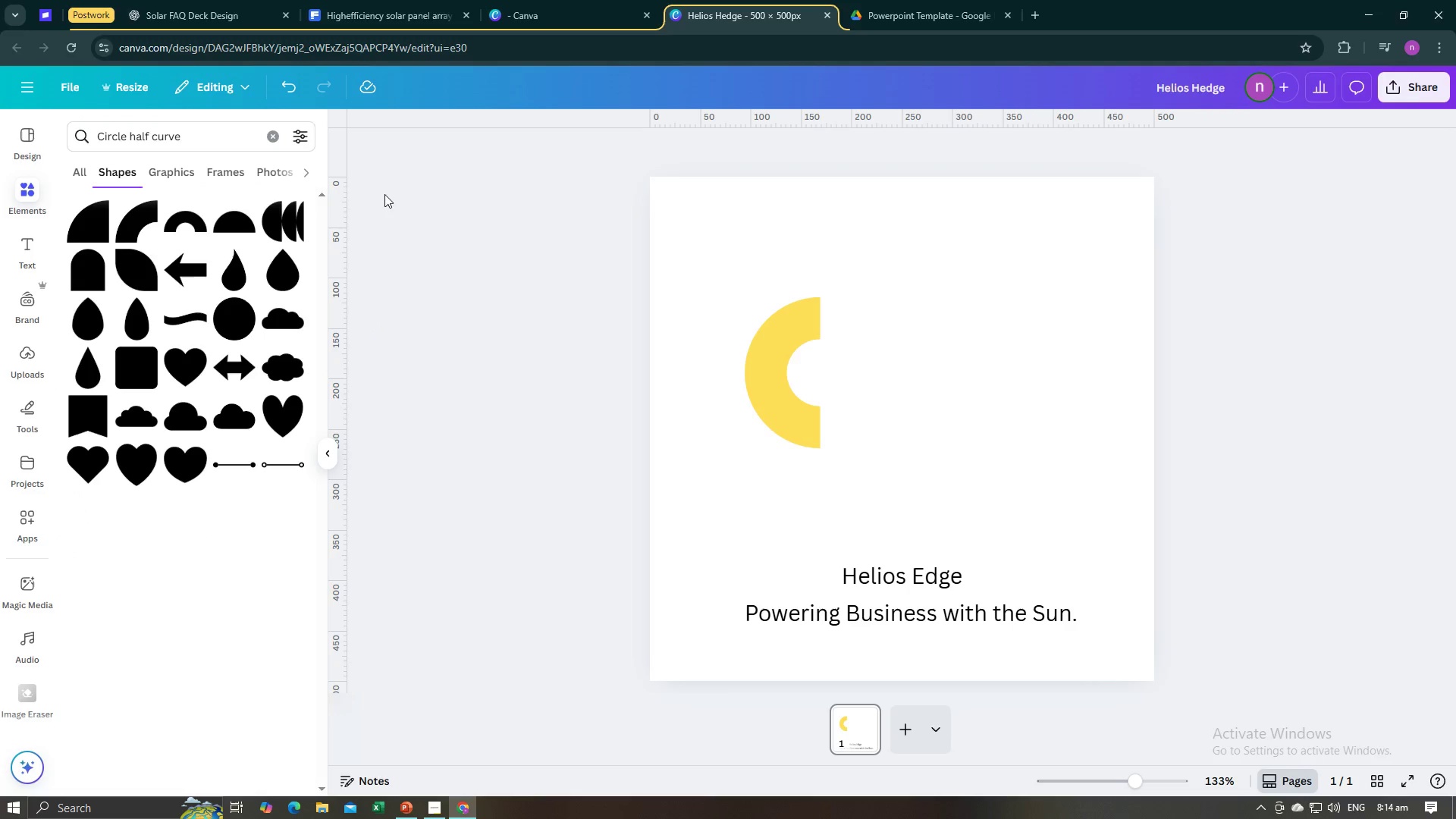 
left_click([273, 140])
 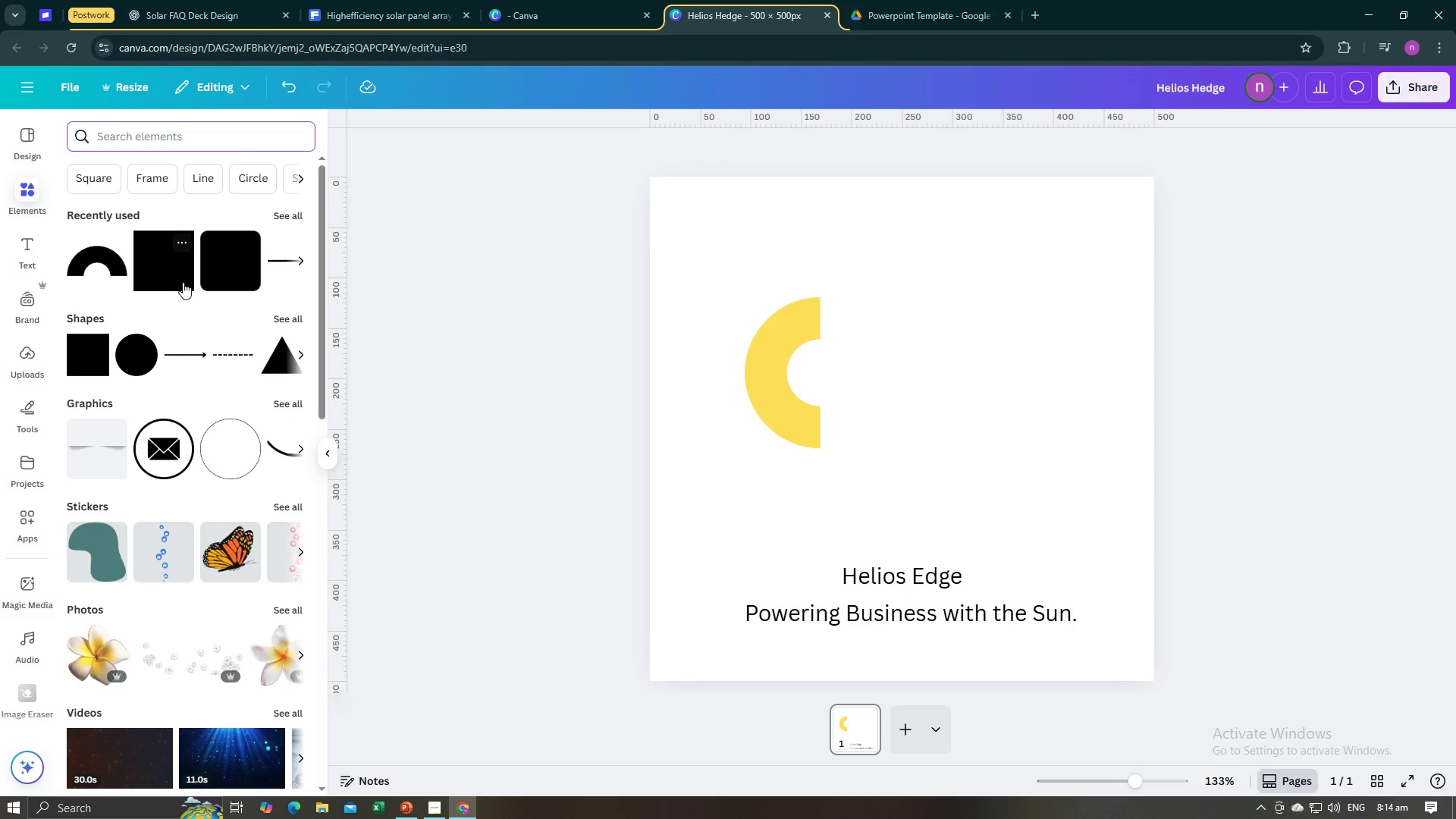 
left_click([182, 282])
 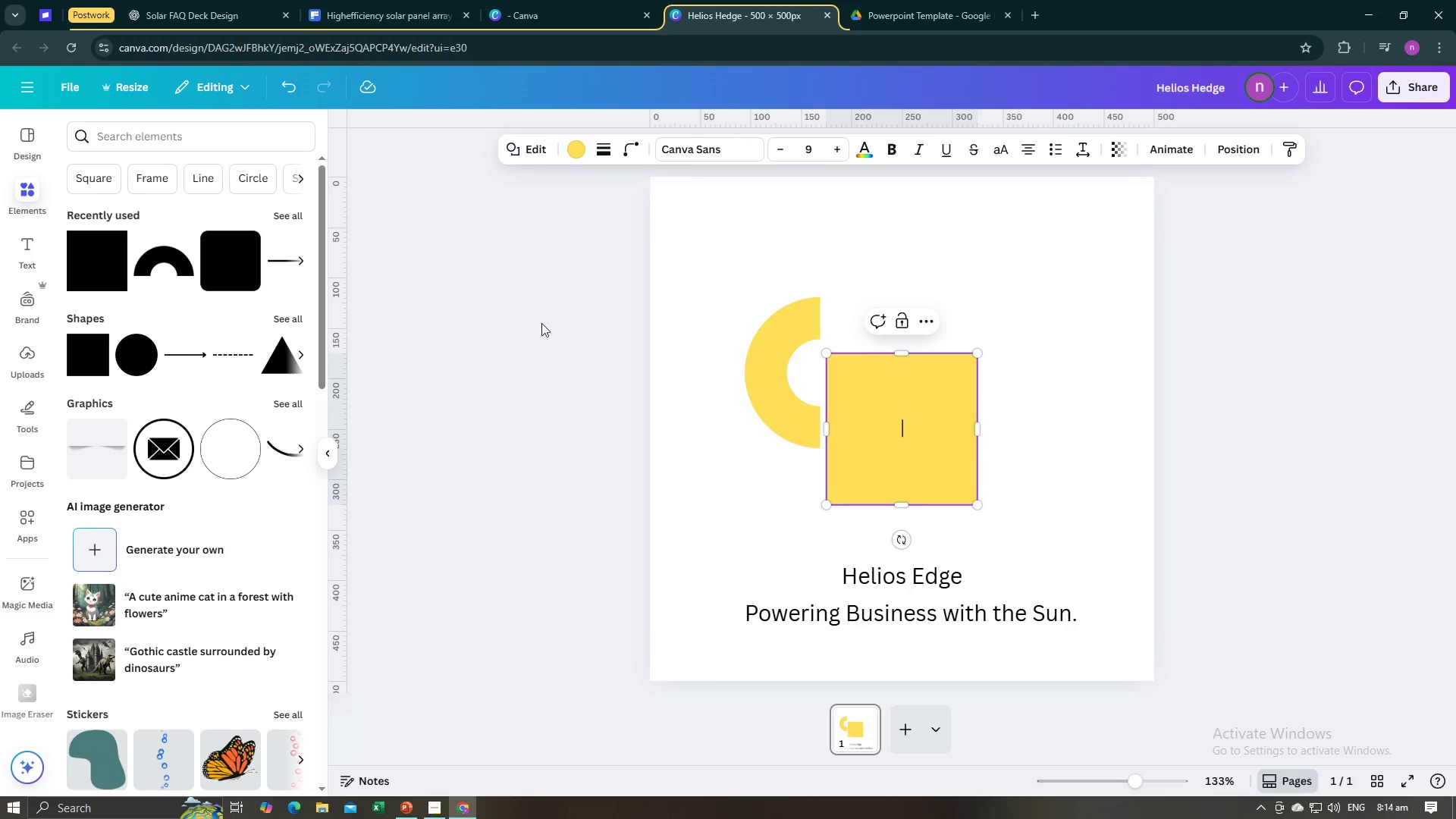 
left_click([488, 335])